 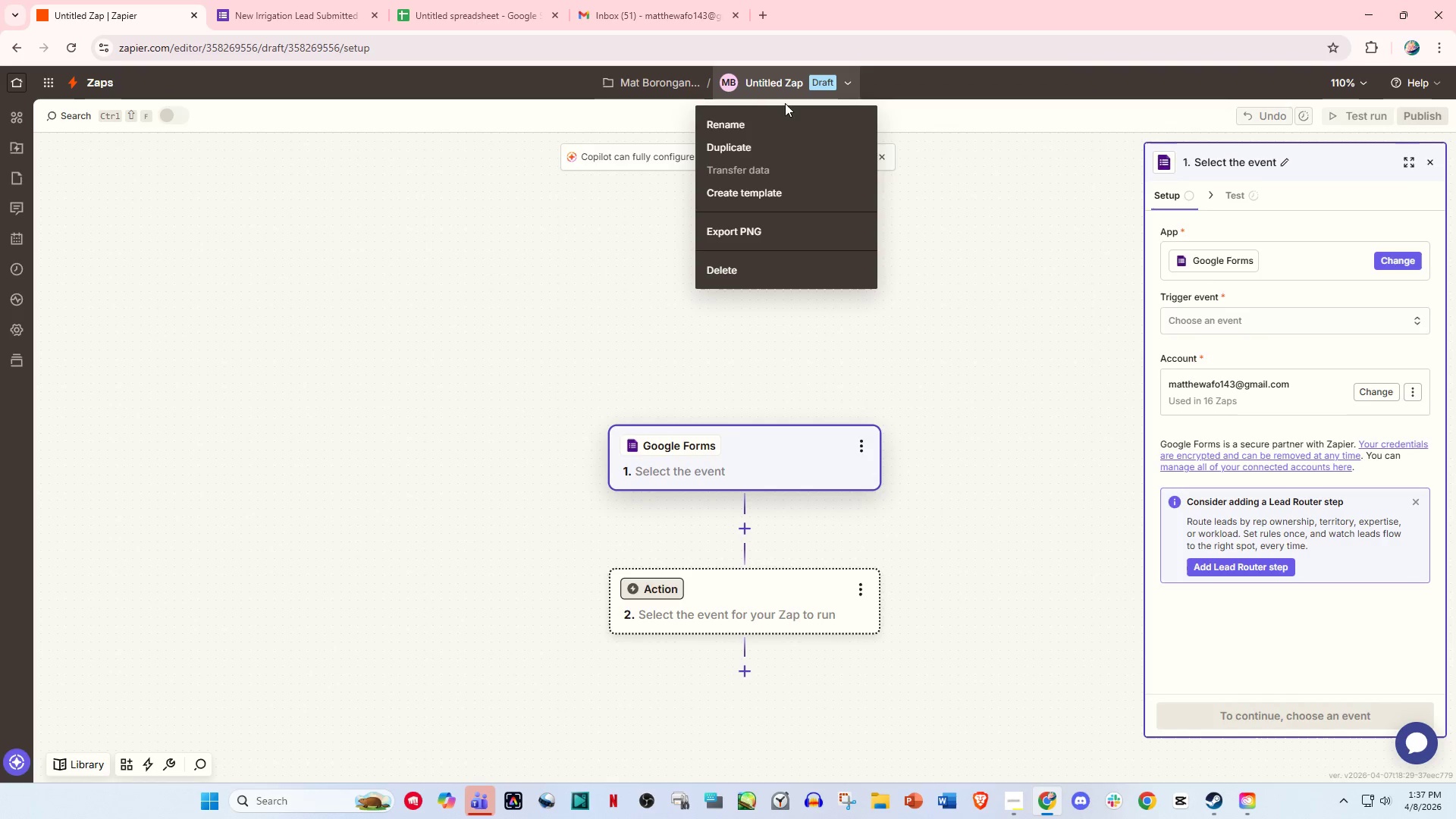 
left_click([767, 115])
 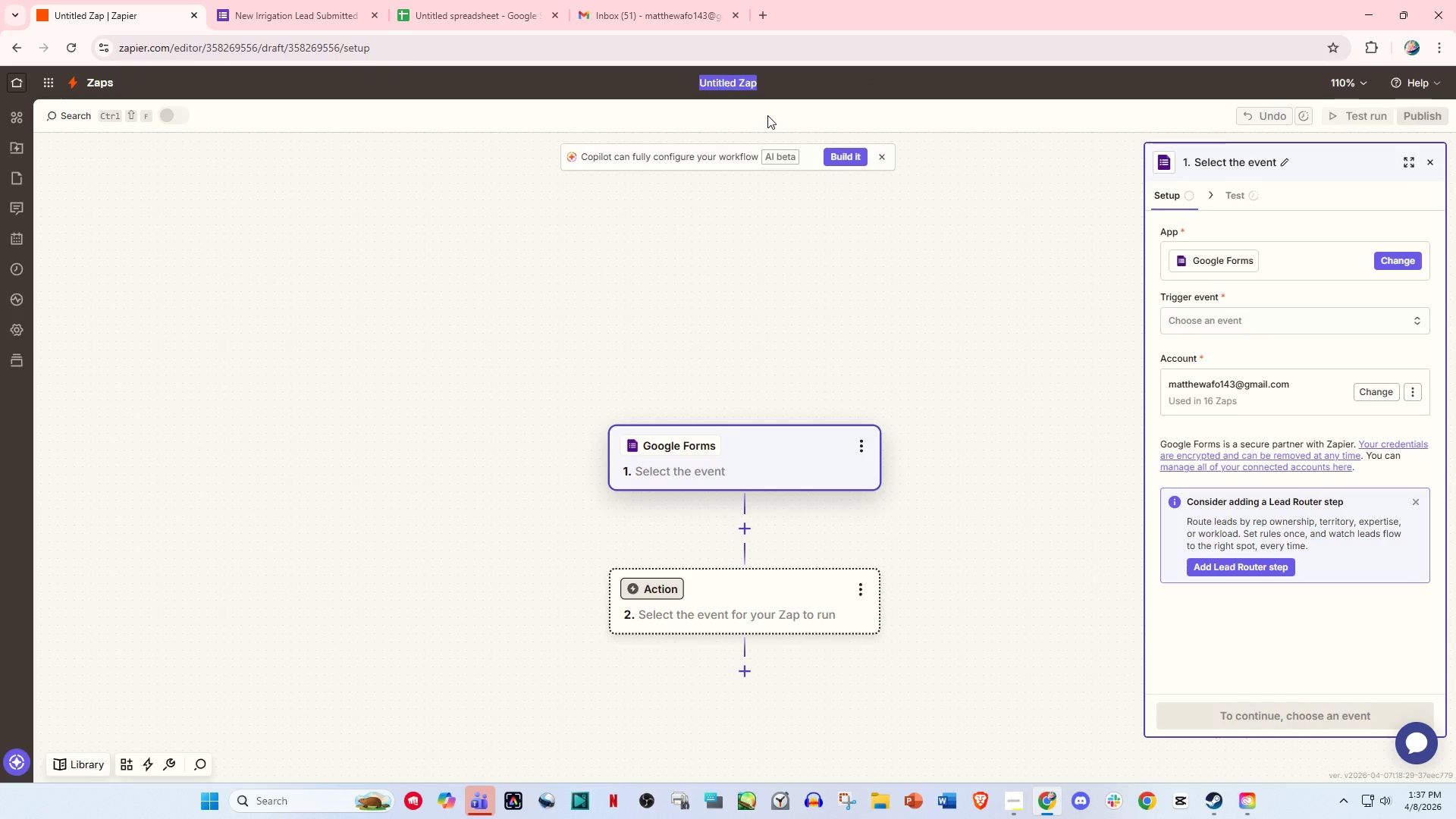 
type(Smart Irrigation Lead Router)
 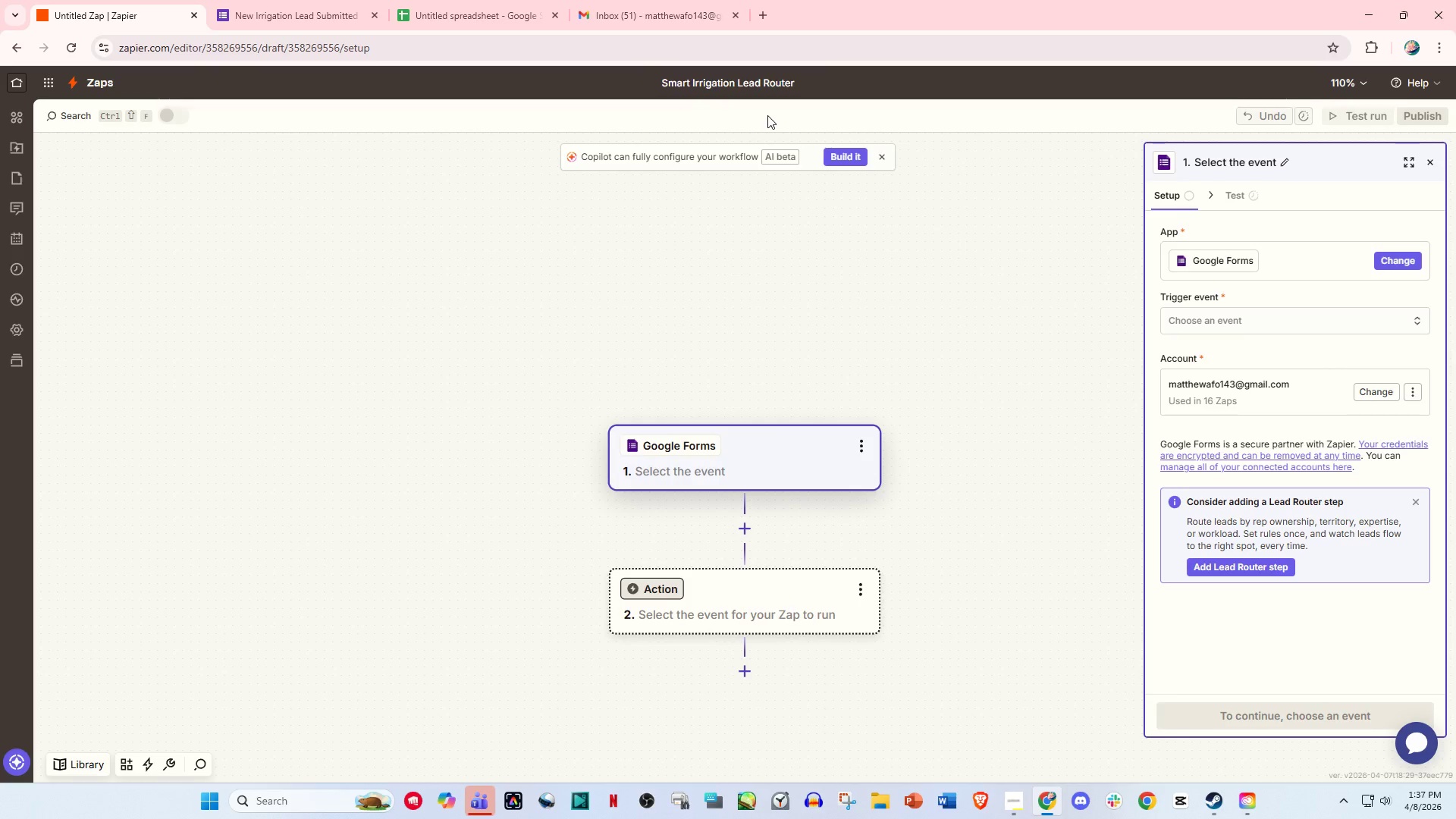 
left_click([770, 196])
 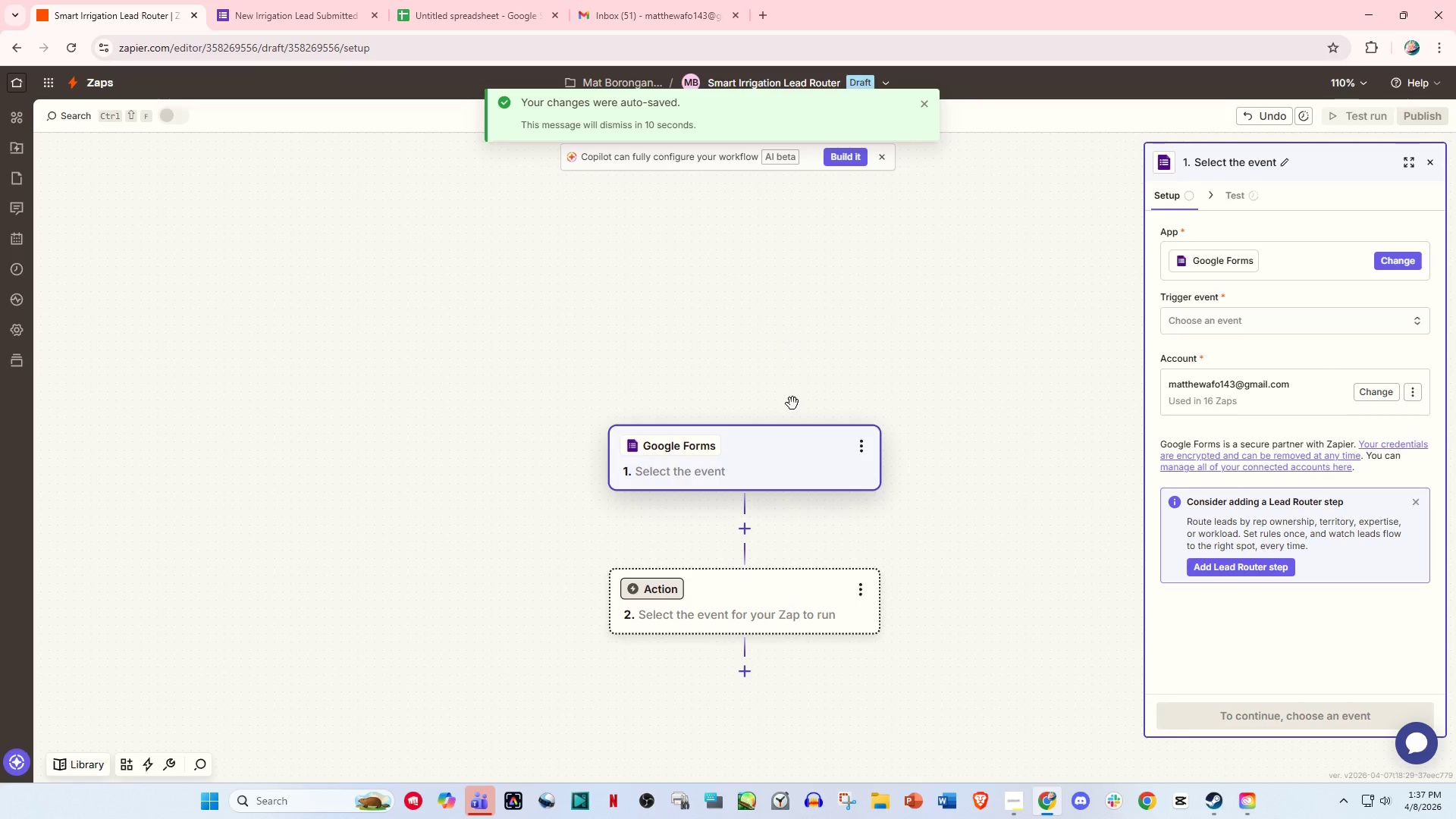 
scroll: coordinate [799, 438], scroll_direction: down, amount: 2.0
 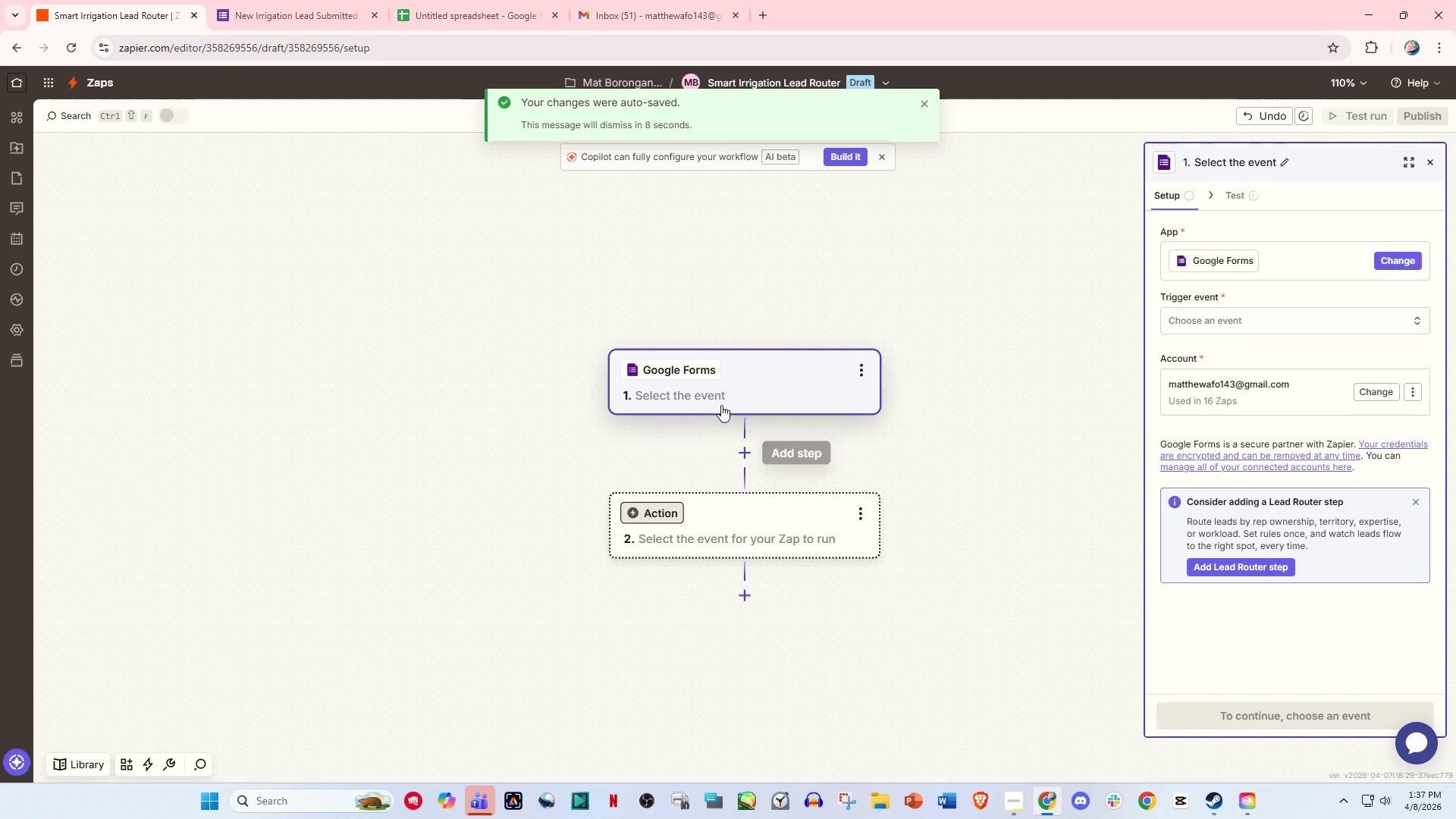 
left_click([722, 400])
 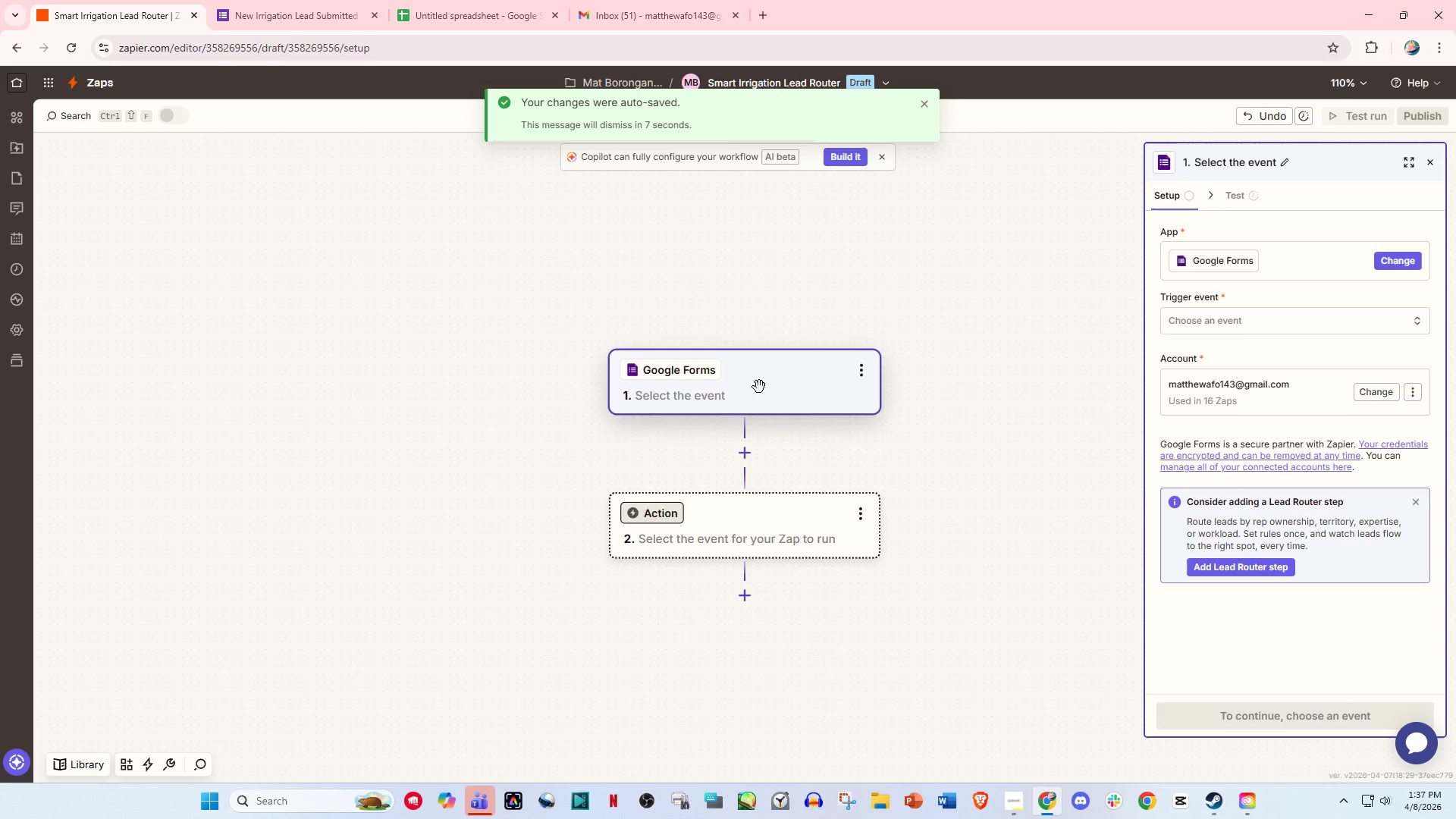 
left_click([774, 383])
 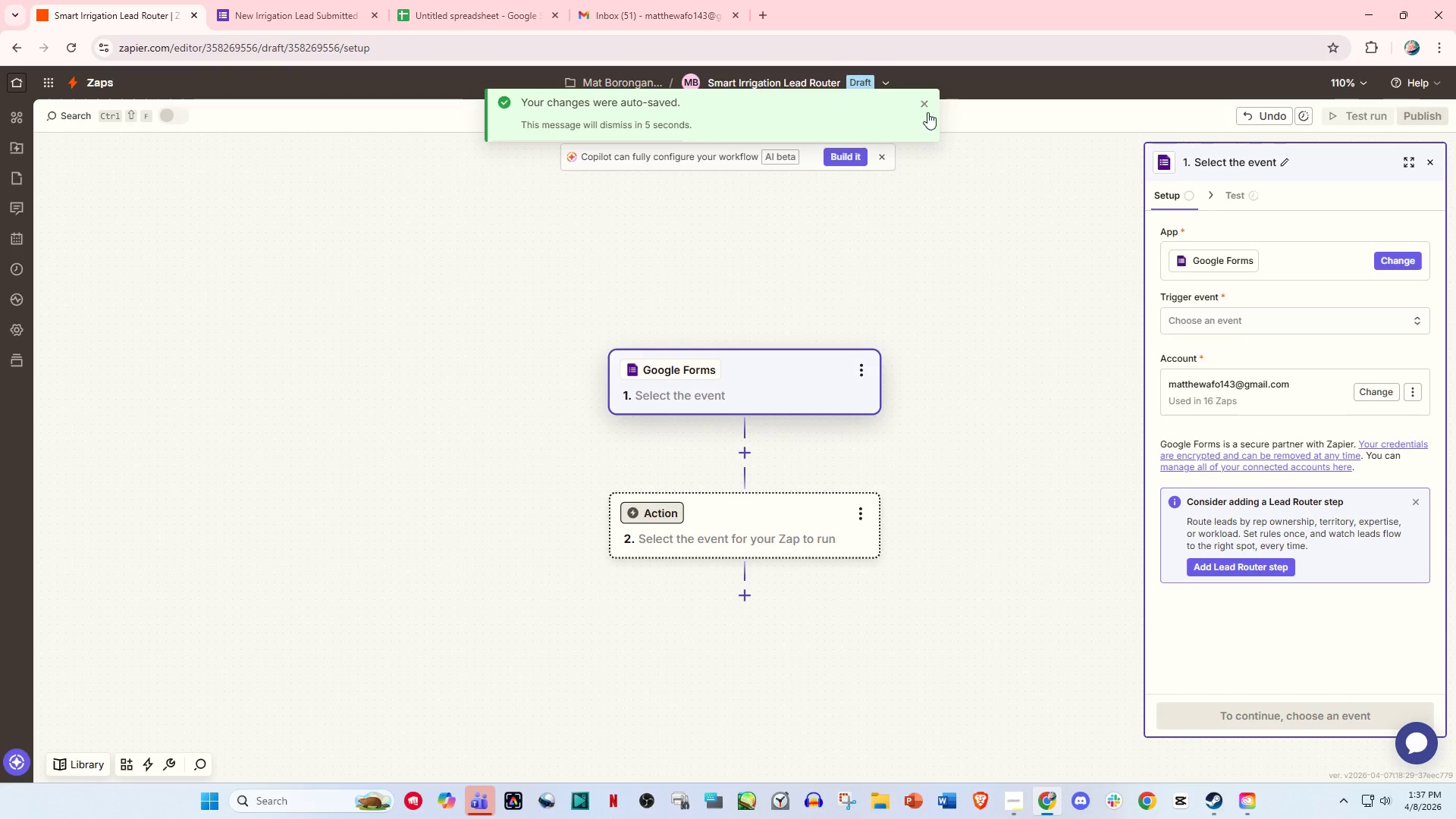 
left_click([927, 107])
 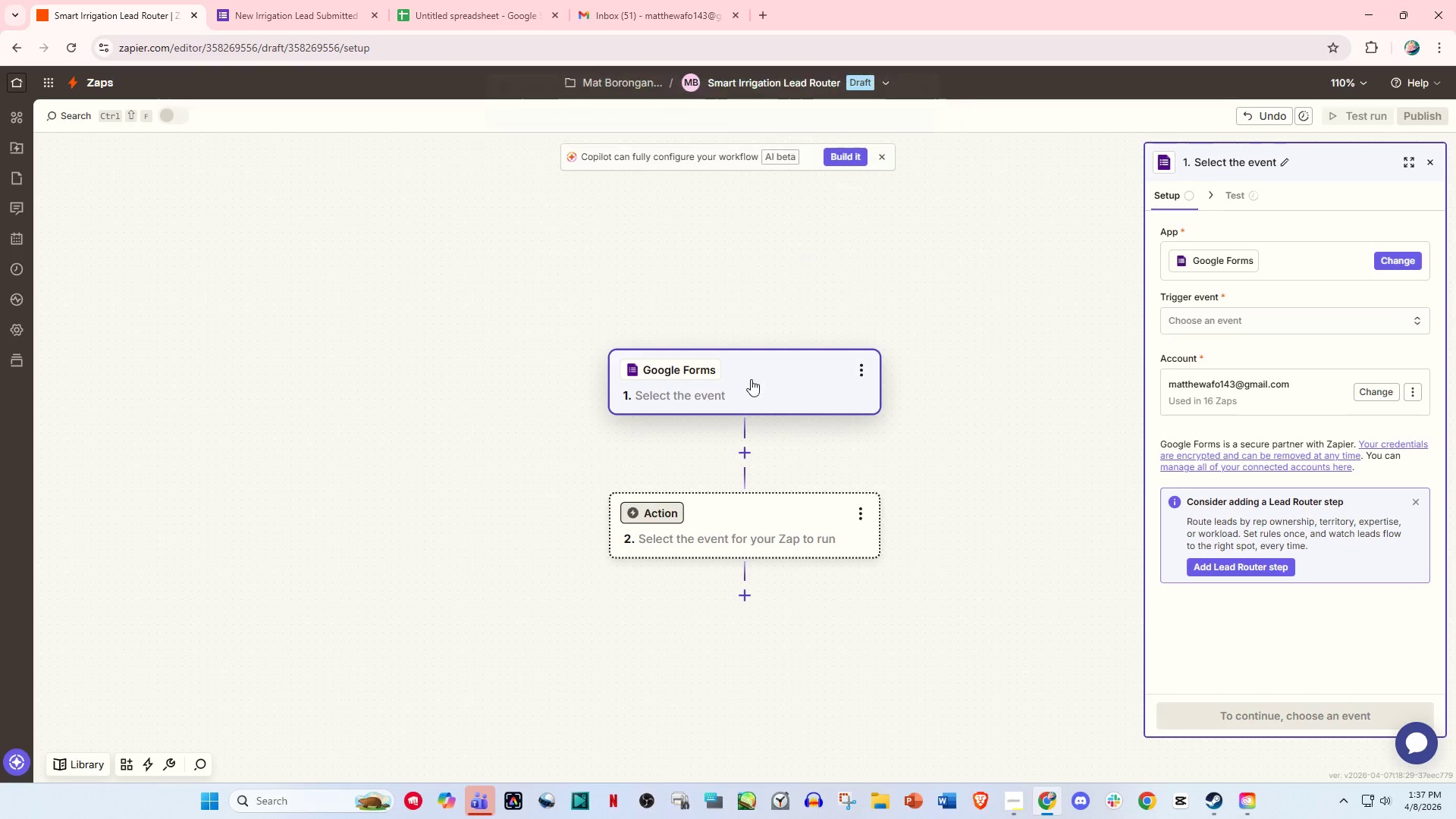 
left_click([747, 388])
 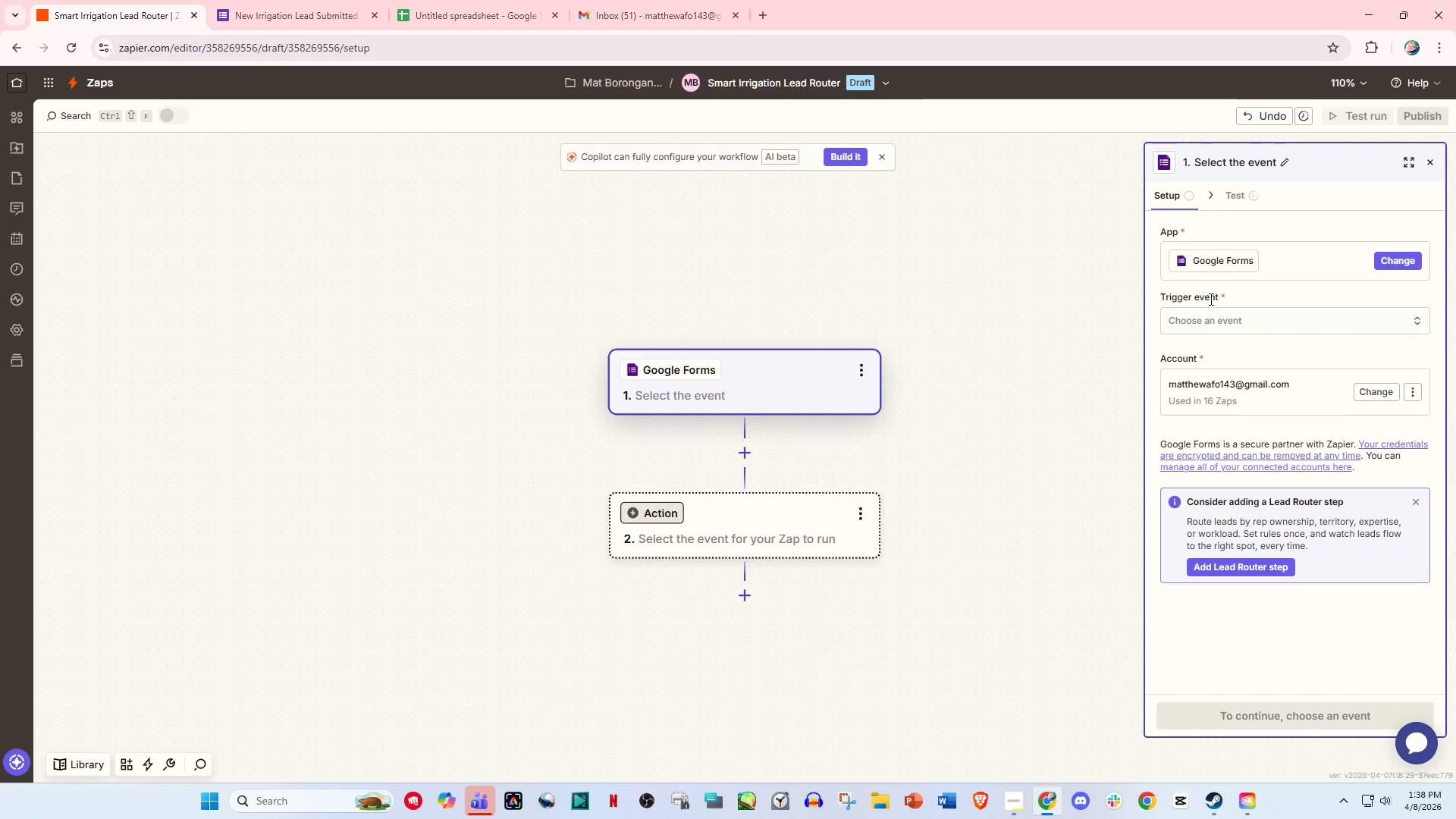 
left_click([1216, 324])
 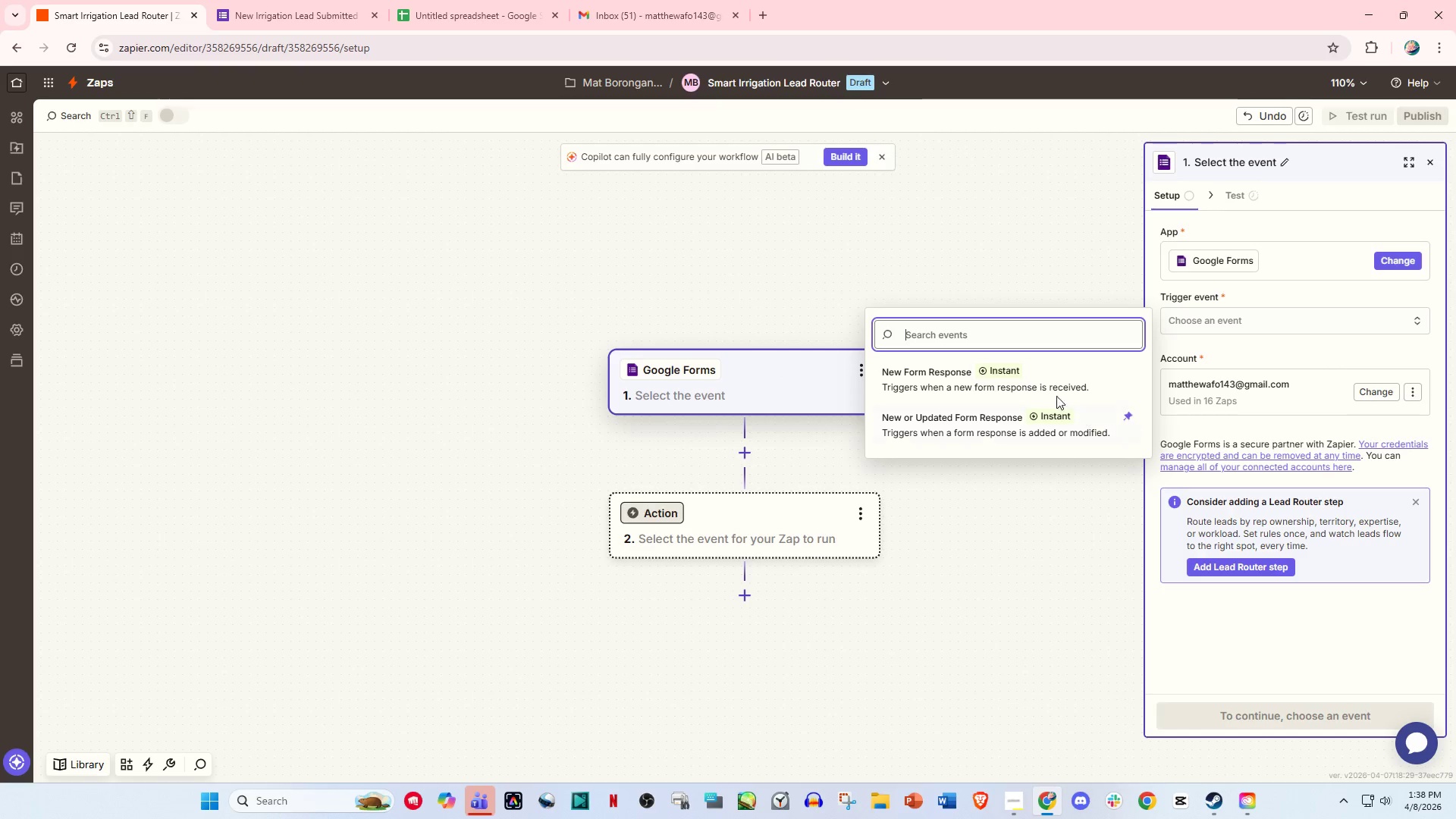 
left_click([1024, 381])
 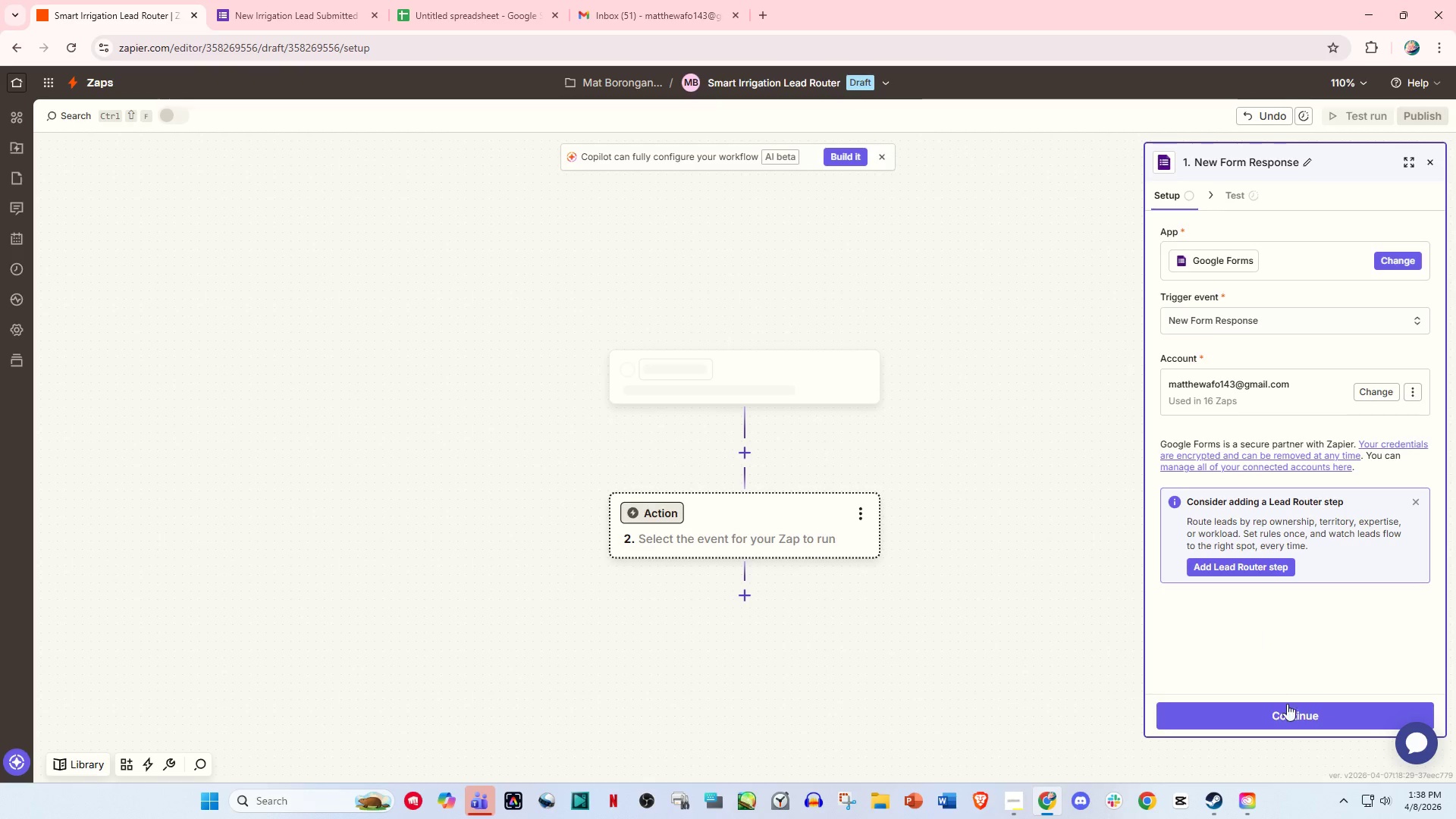 
left_click([1291, 716])
 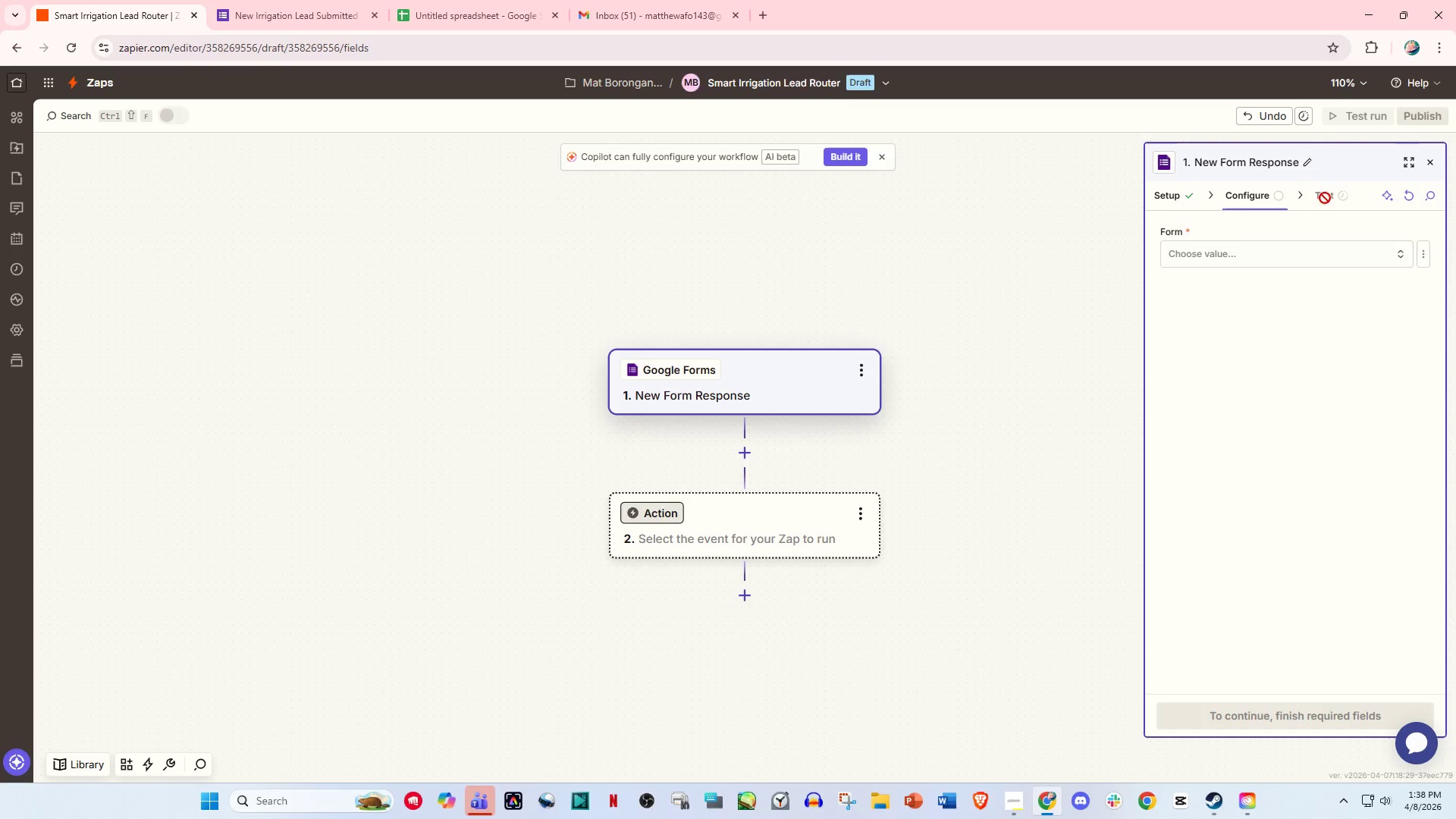 
left_click([1238, 265])
 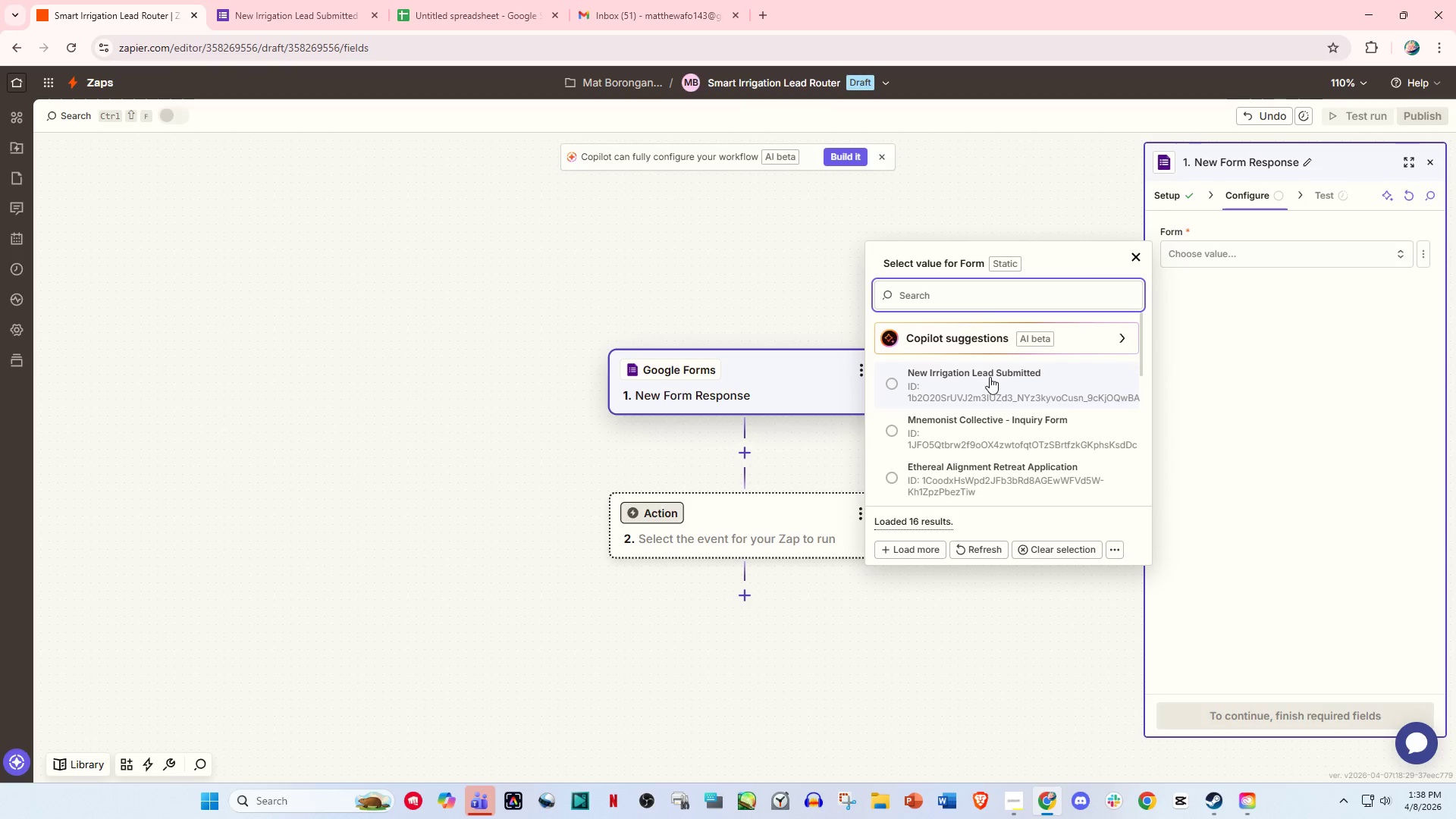 
left_click([990, 377])
 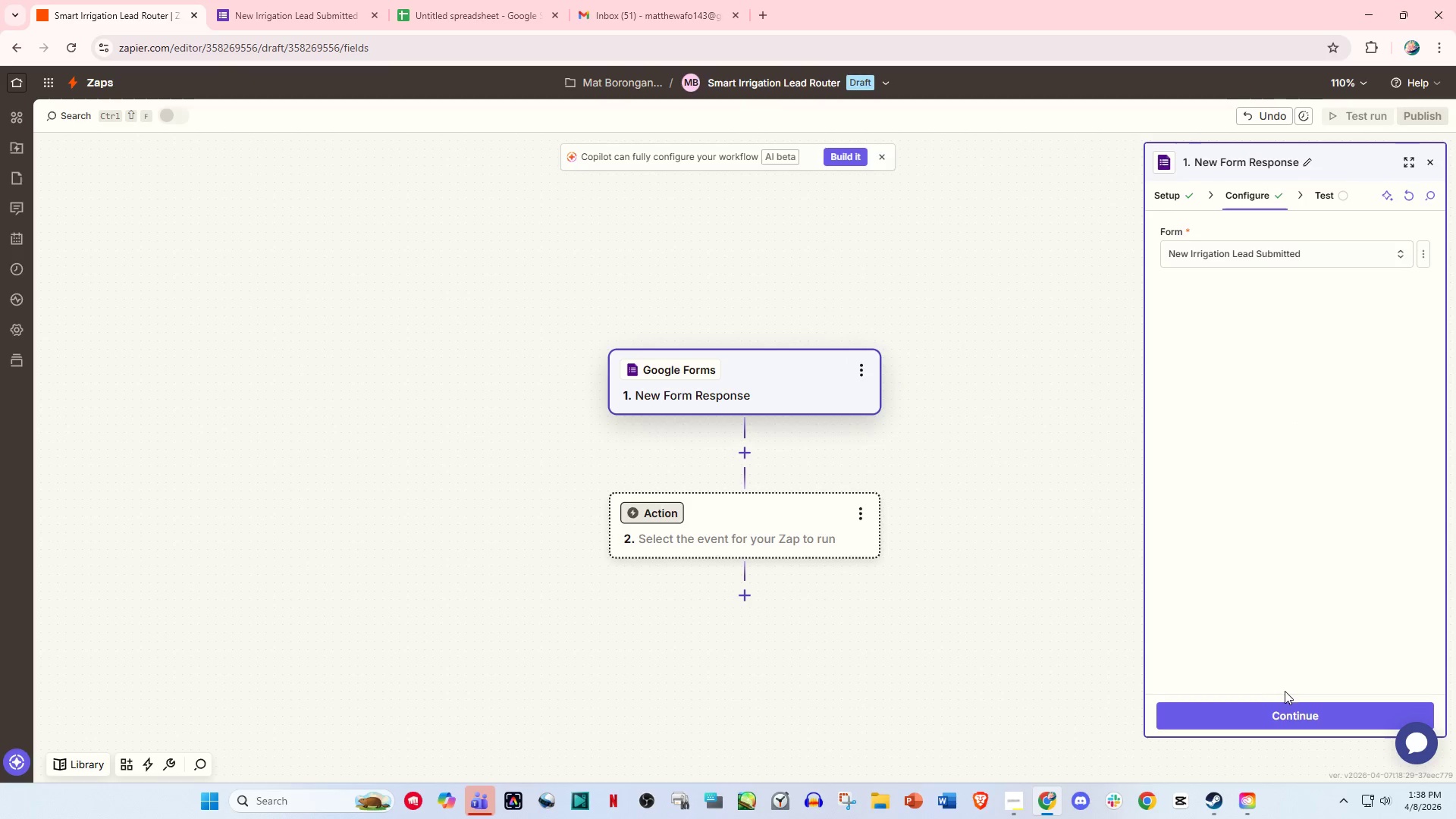 
left_click([1293, 709])
 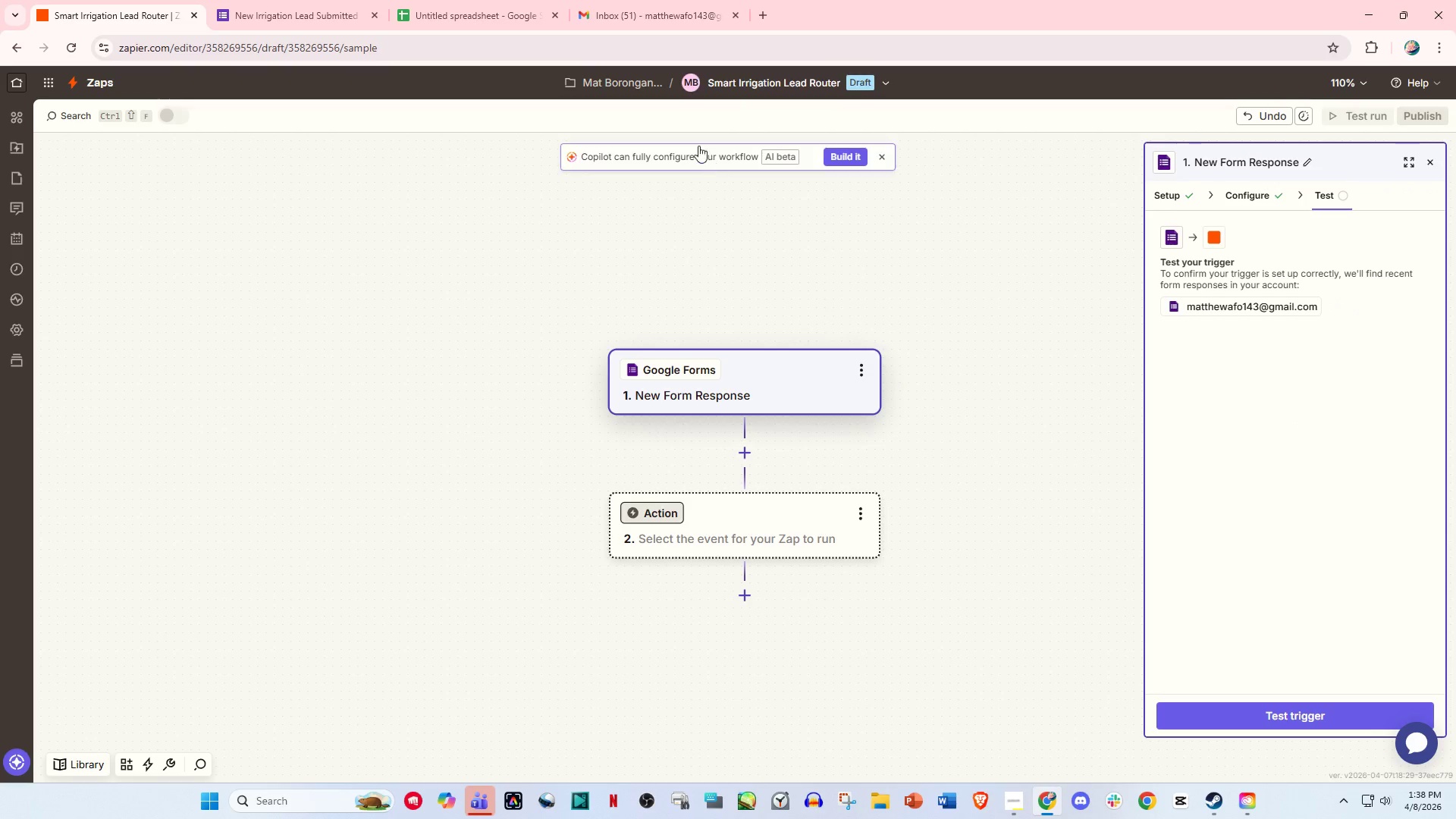 
left_click([293, 0])
 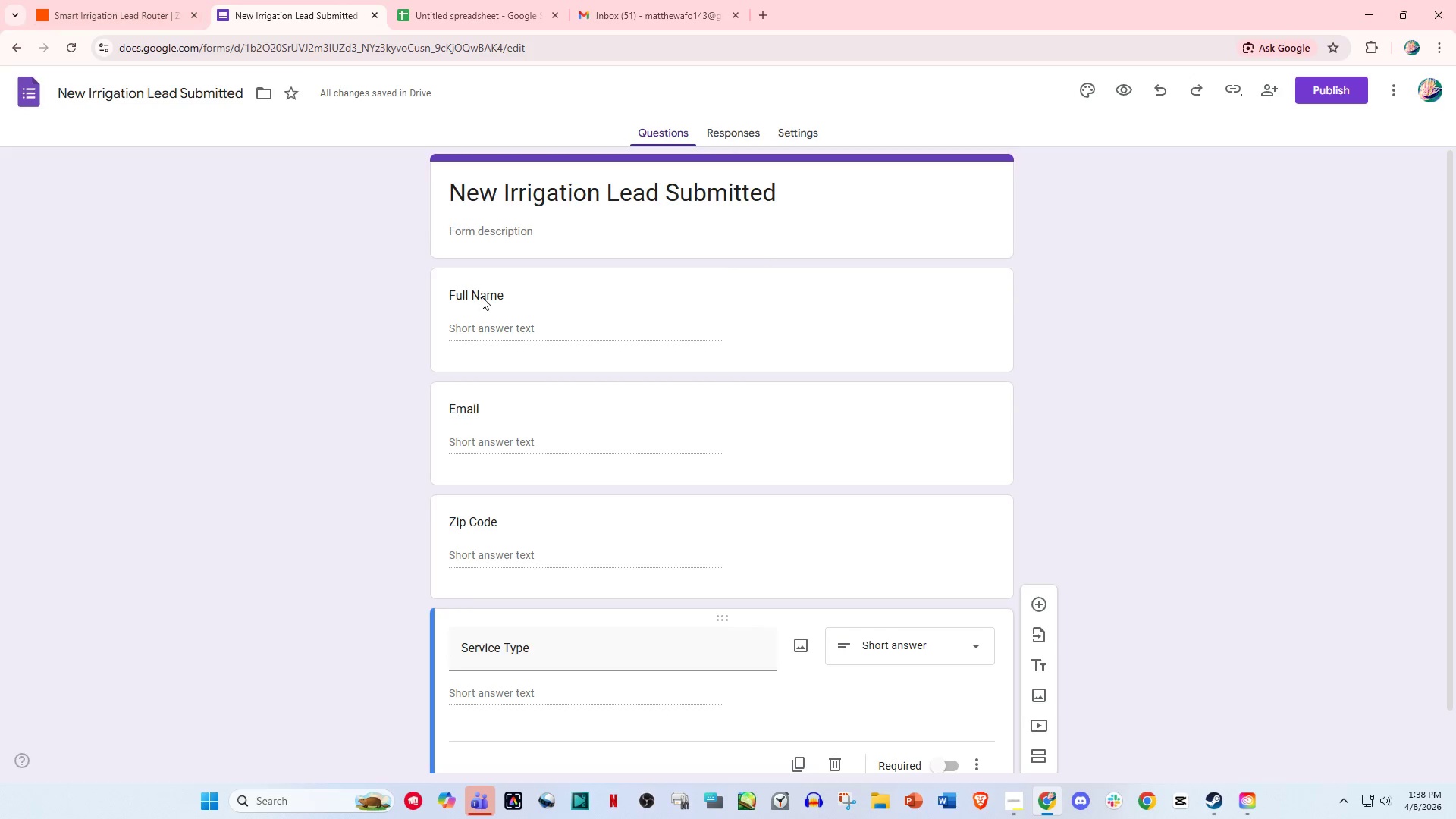 
scroll: coordinate [524, 453], scroll_direction: down, amount: 1.0
 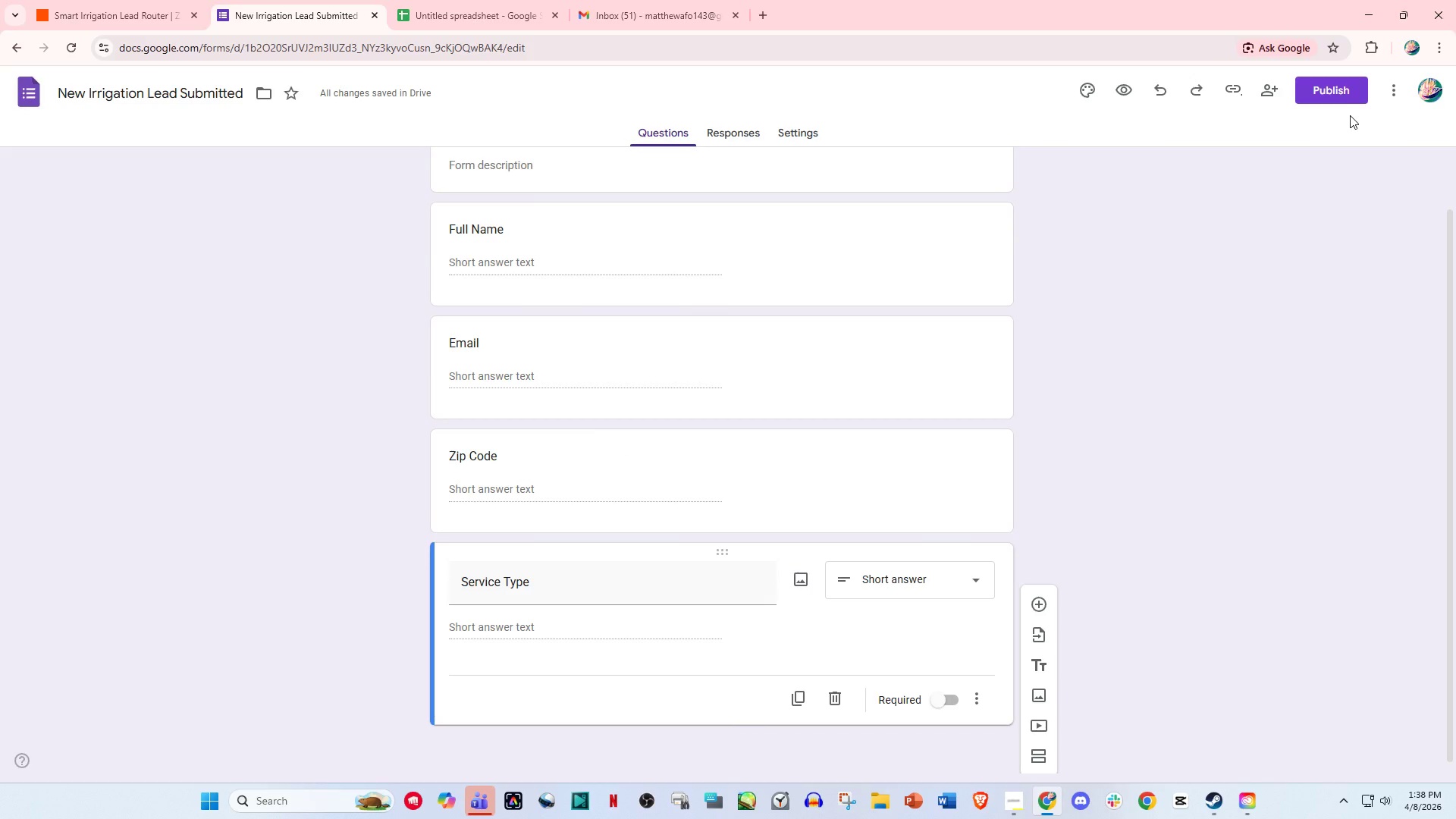 
left_click([1336, 90])
 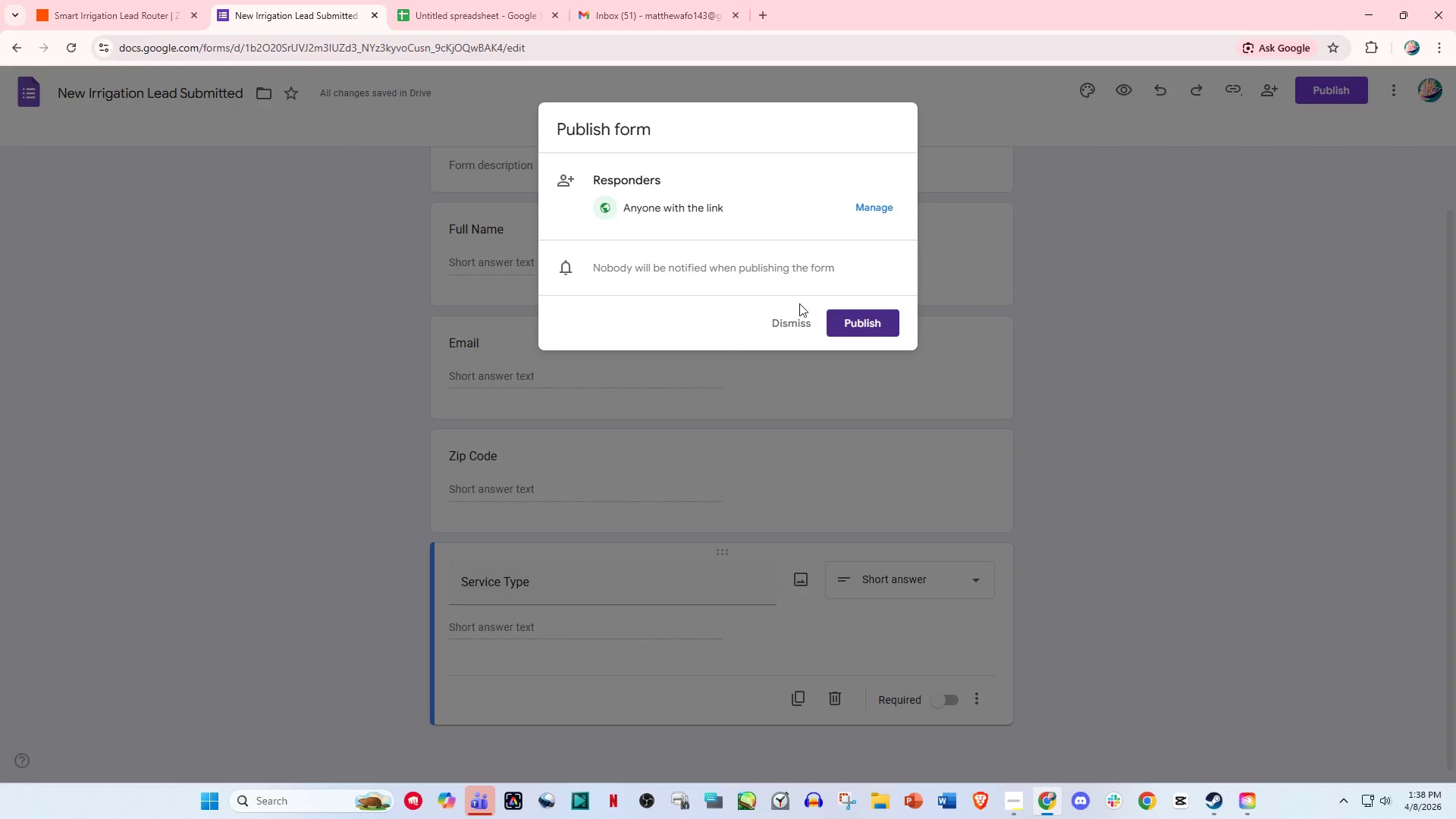 
left_click([871, 322])
 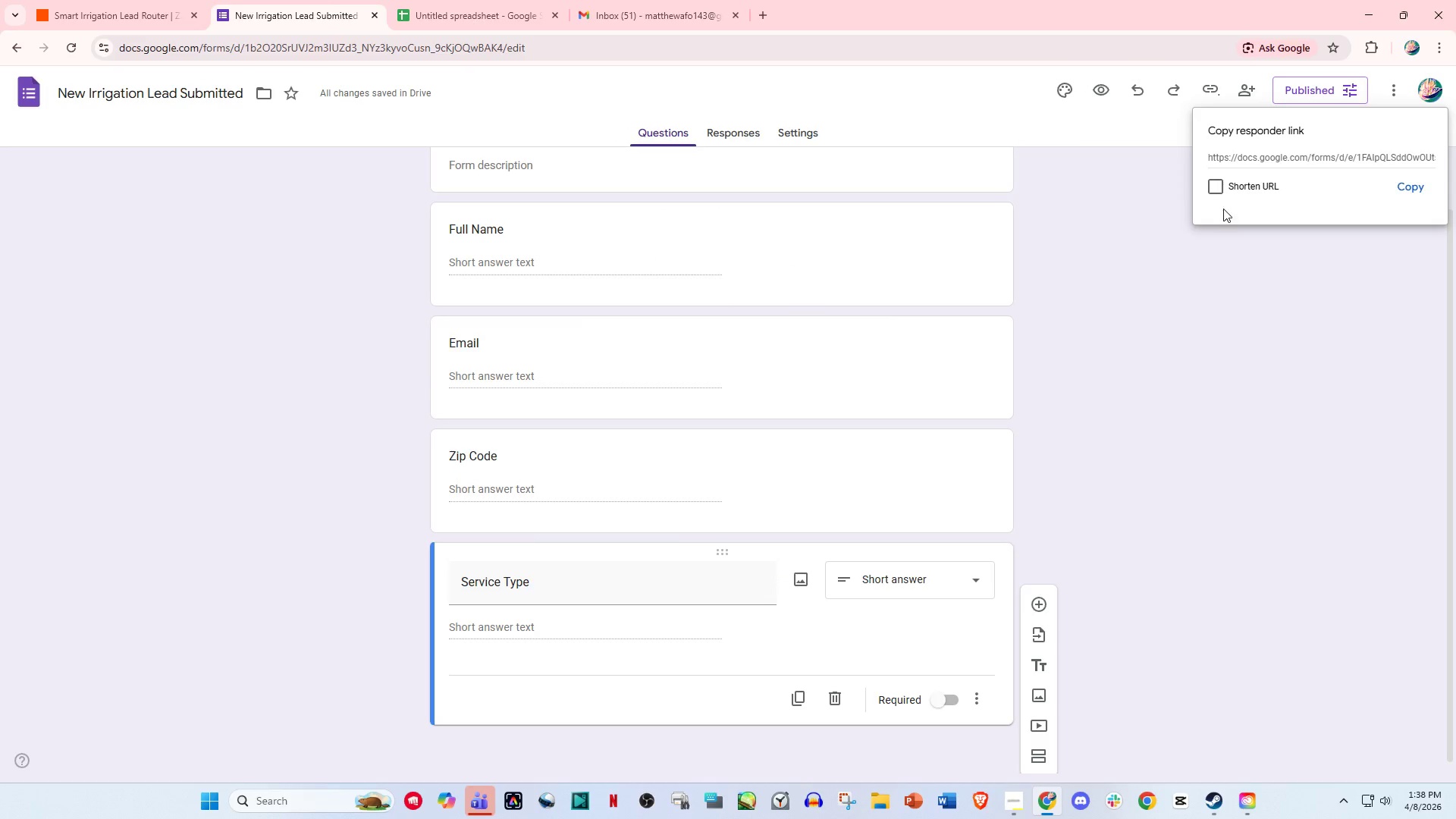 
double_click([1420, 177])
 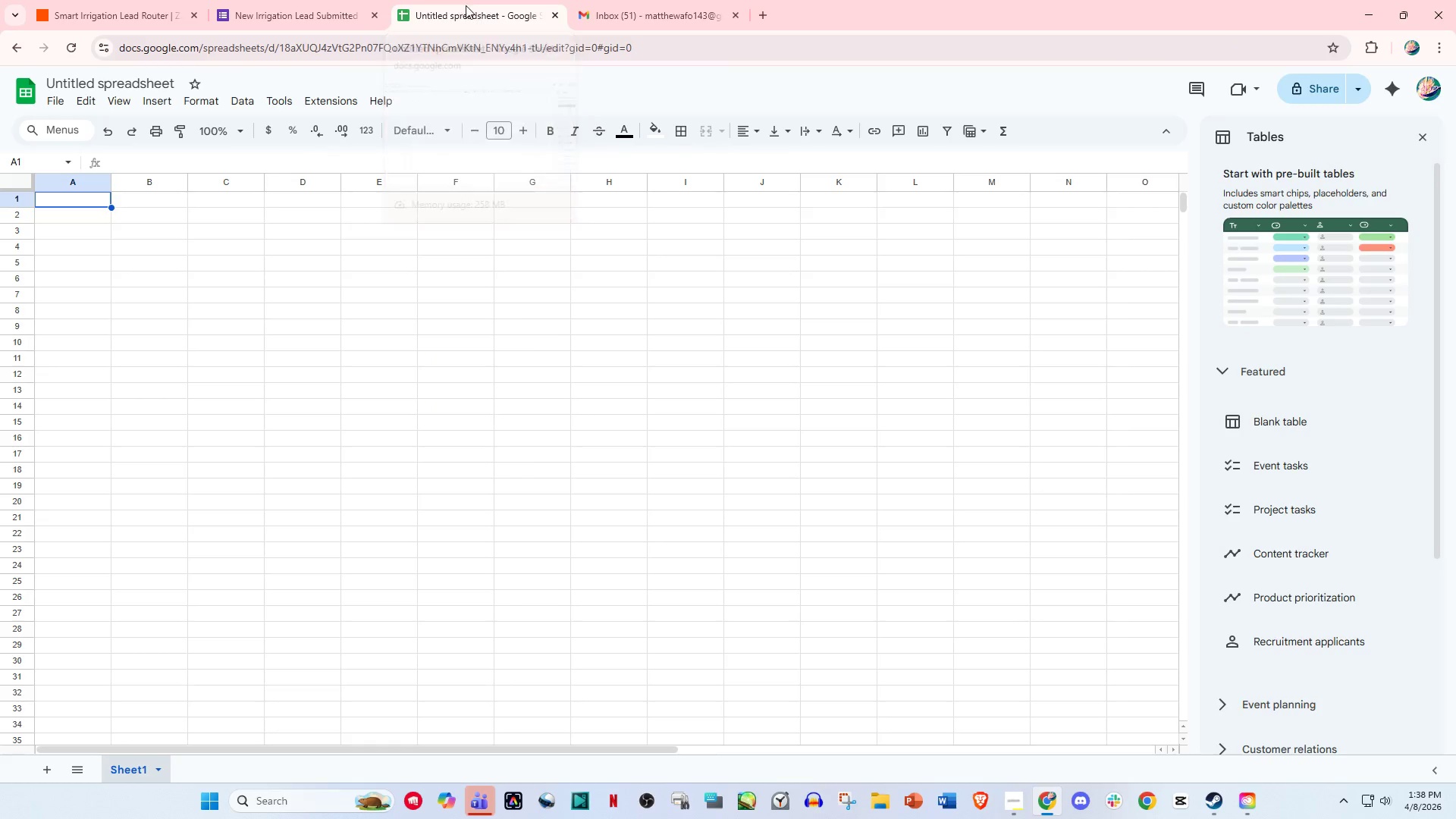 
triple_click([766, 13])
 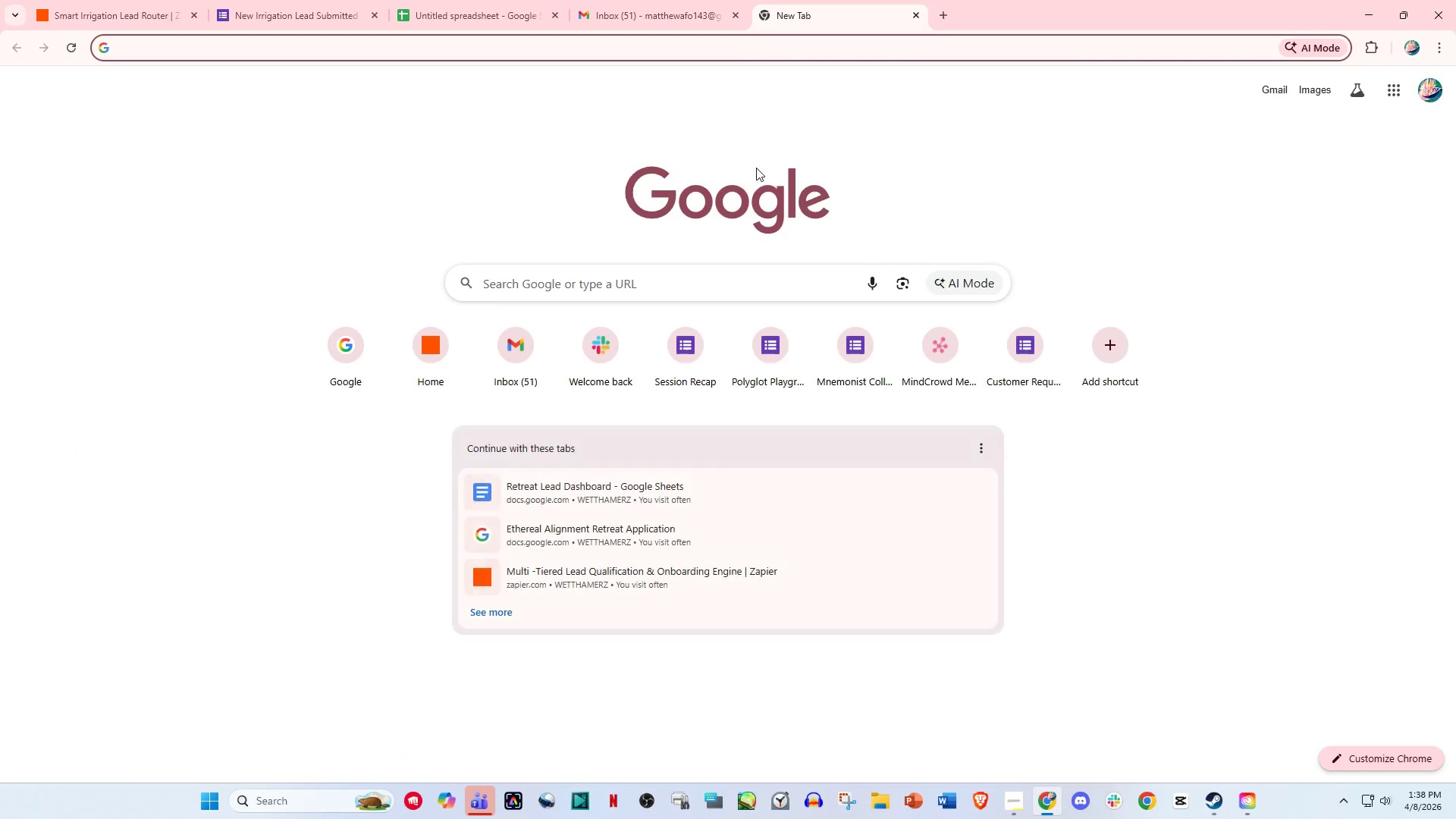 
key(Control+V)
 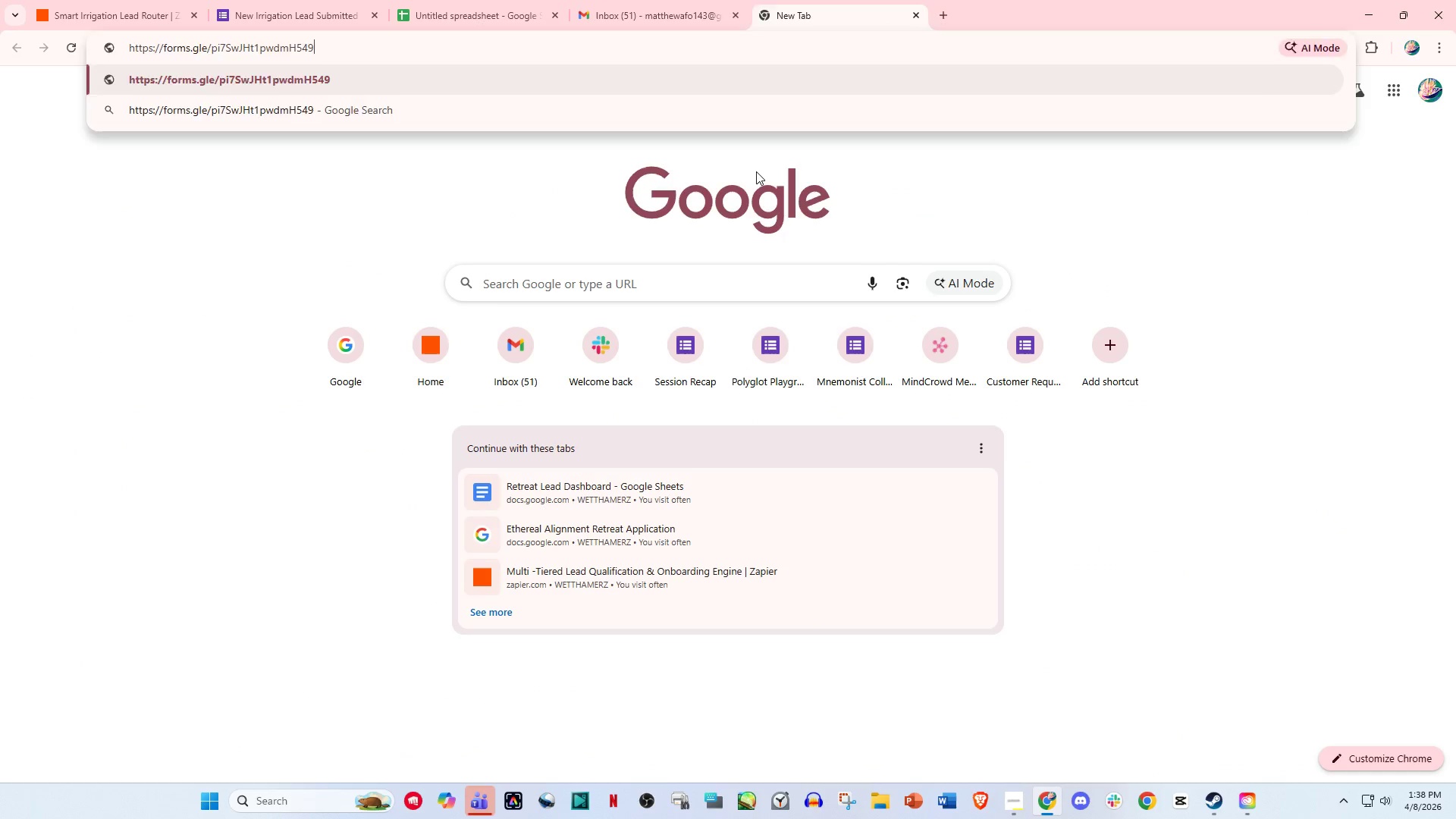 
key(Enter)
 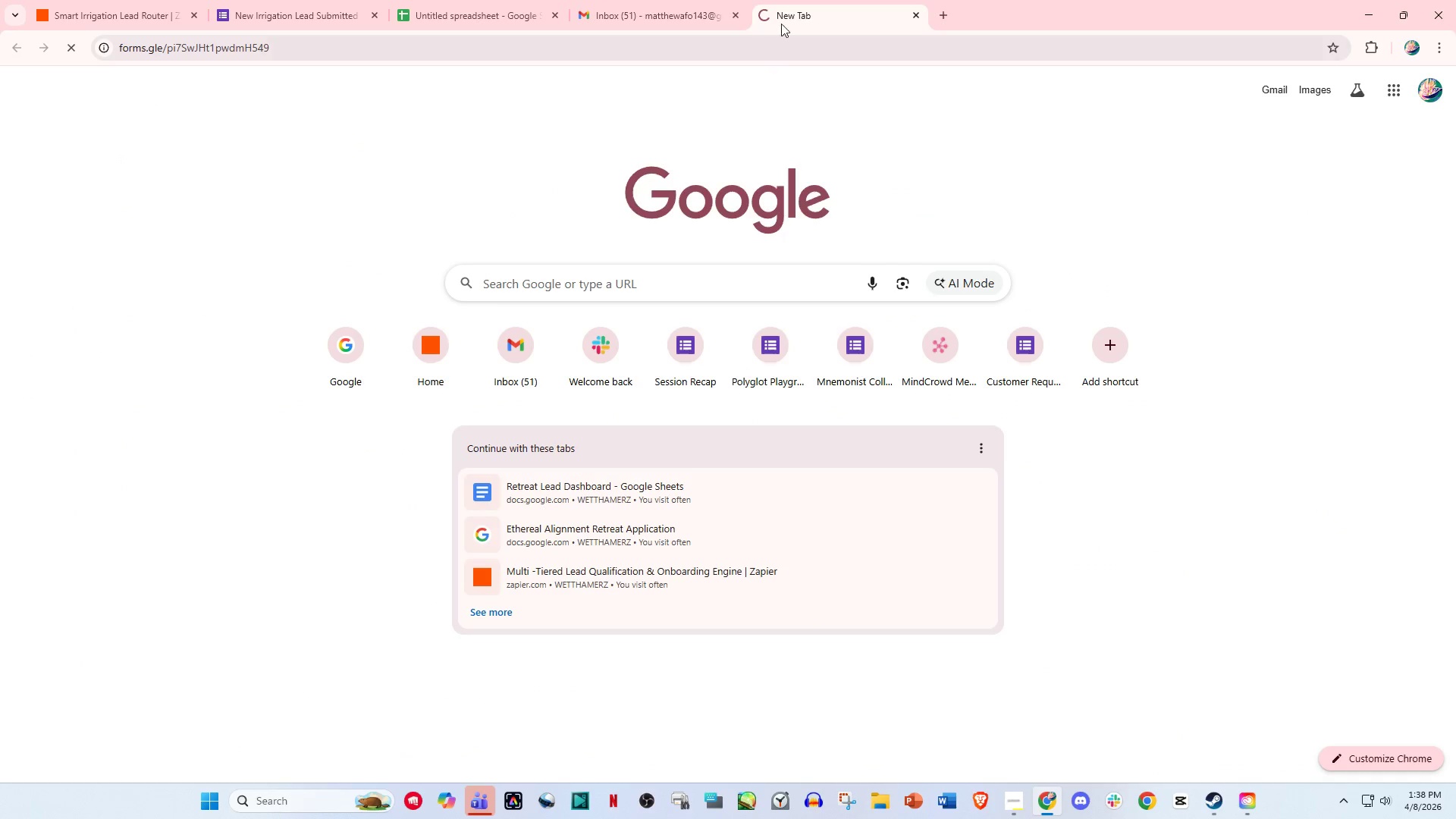 
left_click_drag(start_coordinate=[797, 0], to_coordinate=[449, 0])
 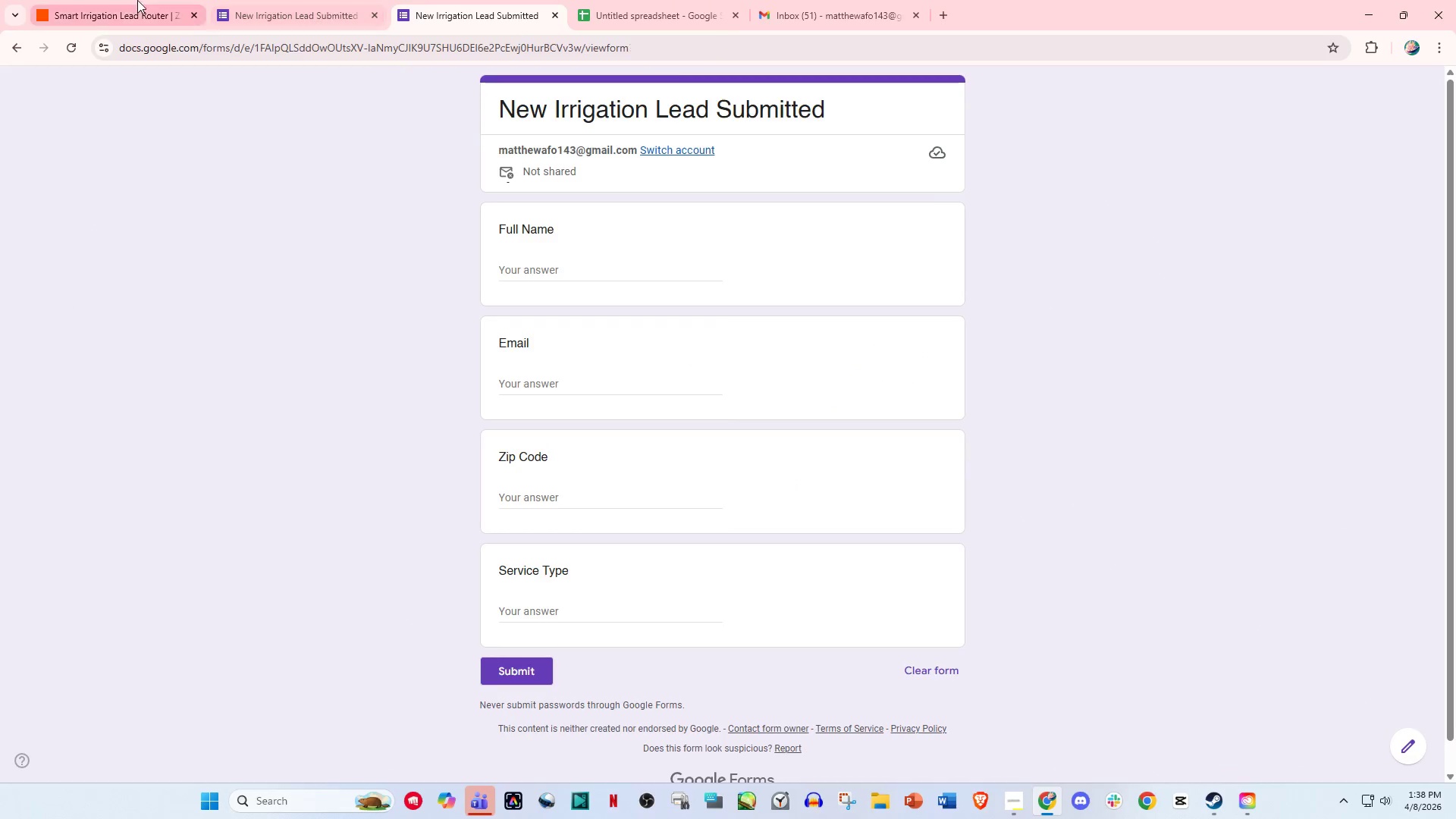 
left_click([134, 0])
 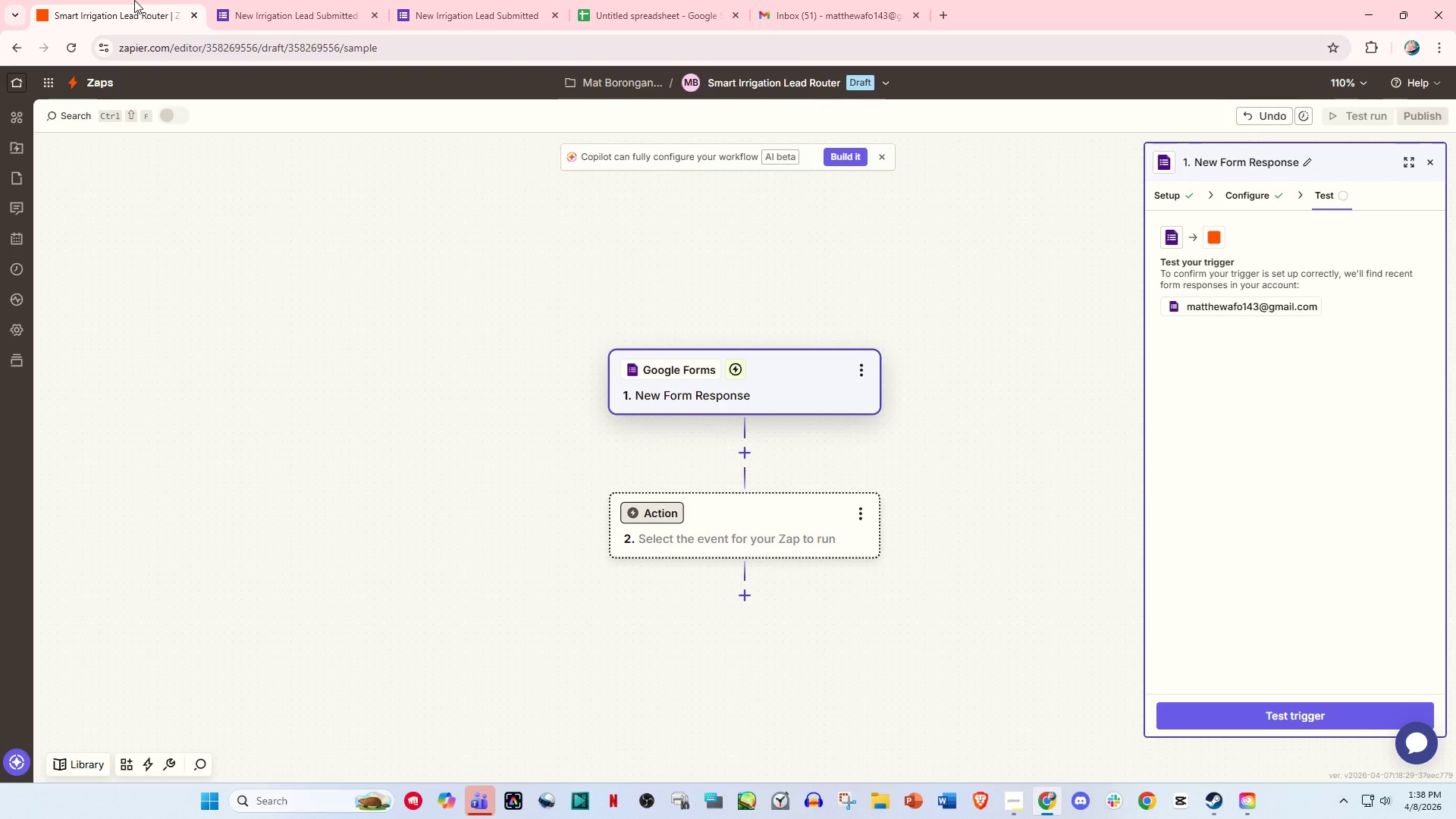 
wait(8.69)
 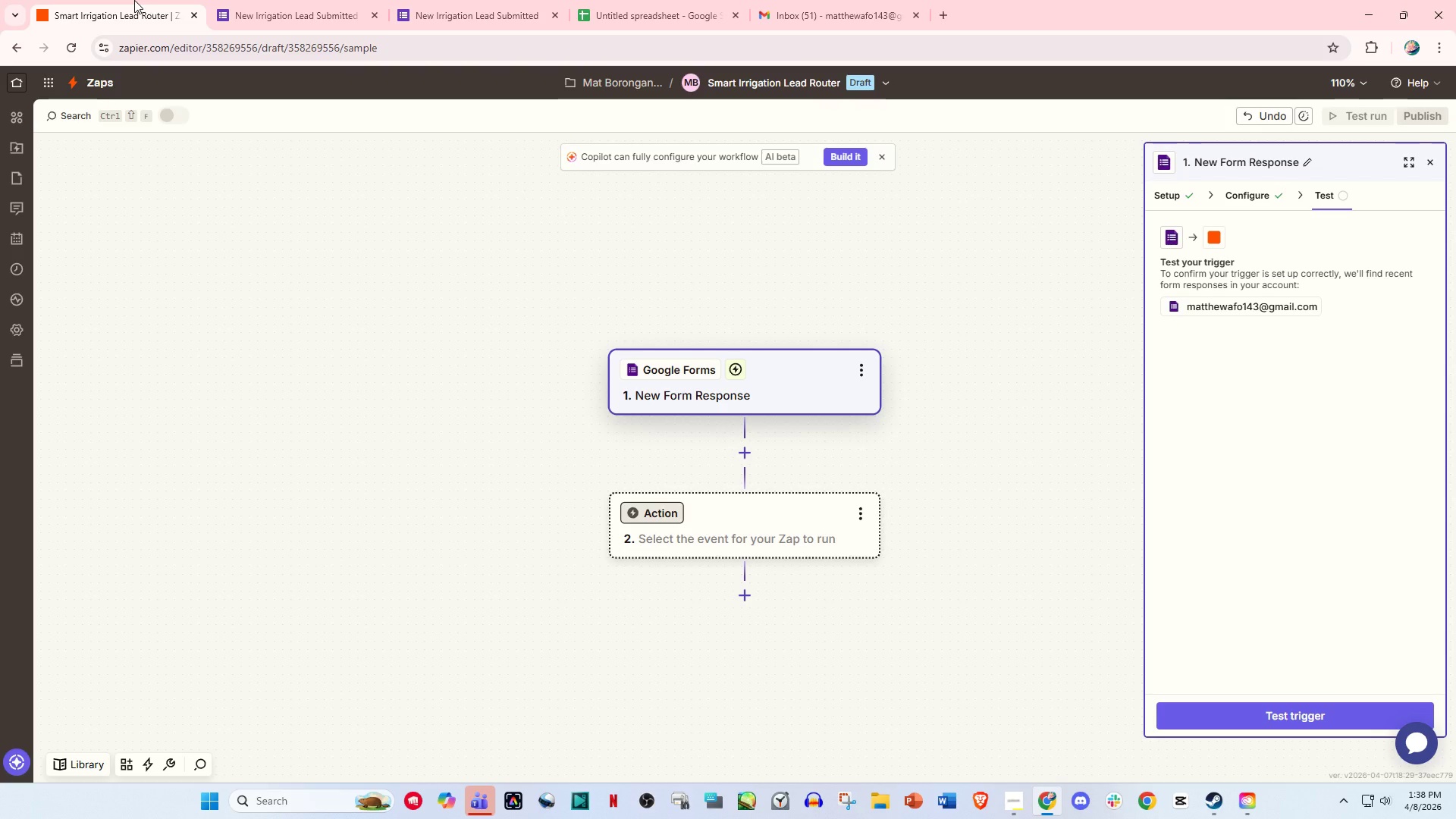 
left_click([309, 0])
 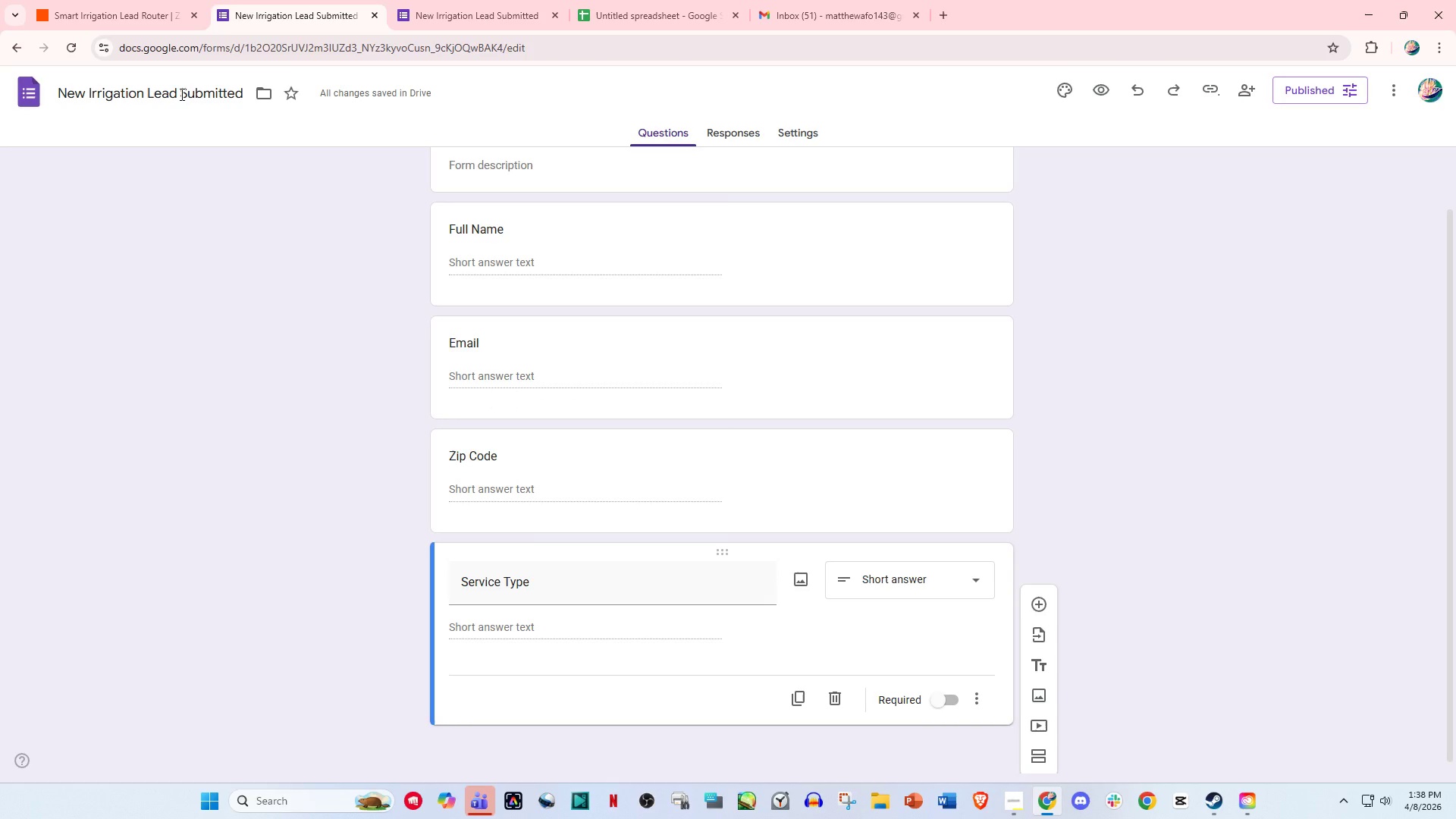 
left_click([180, 94])
 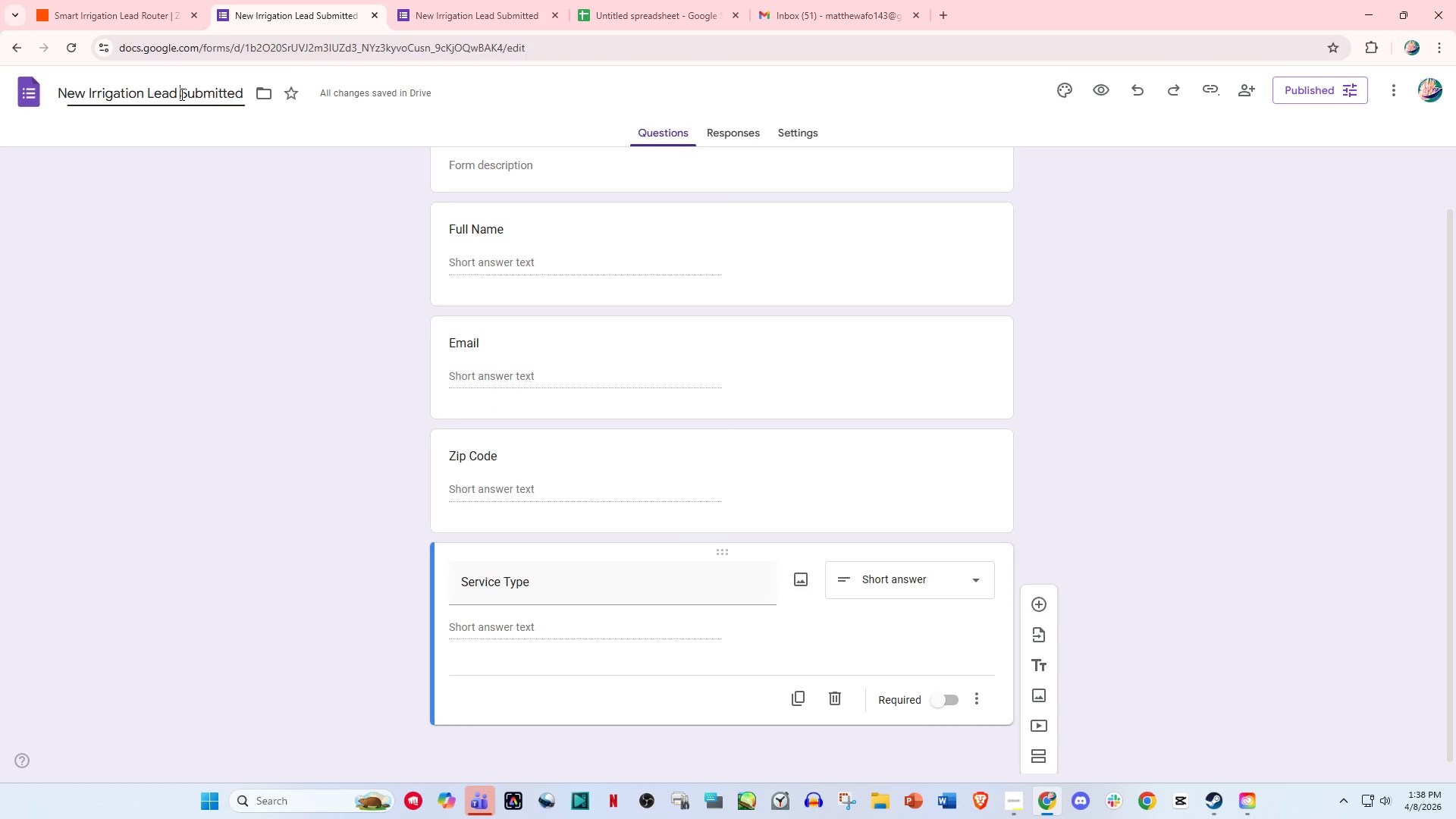 
key(Control+A)
 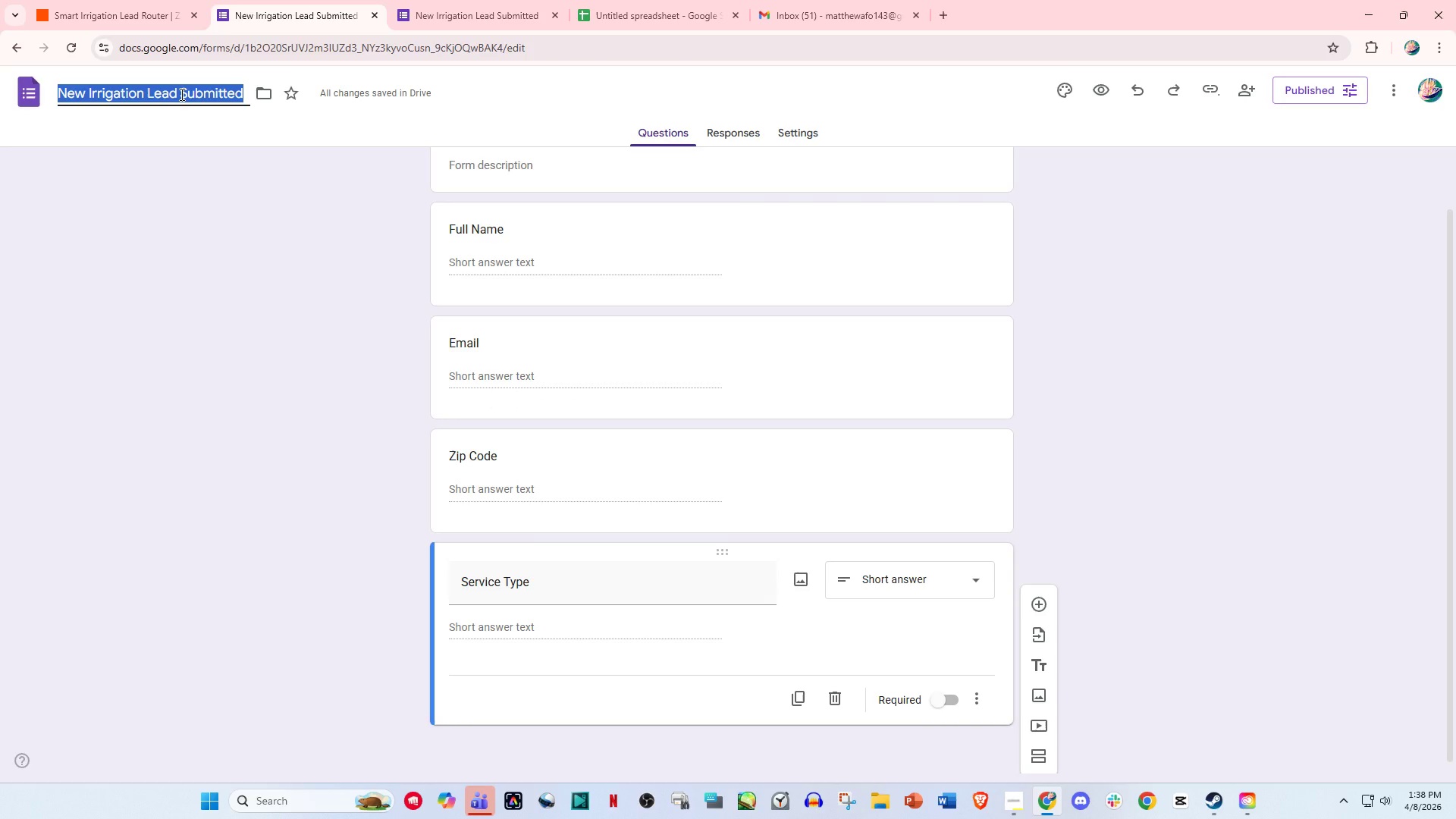 
type(Verdant )
 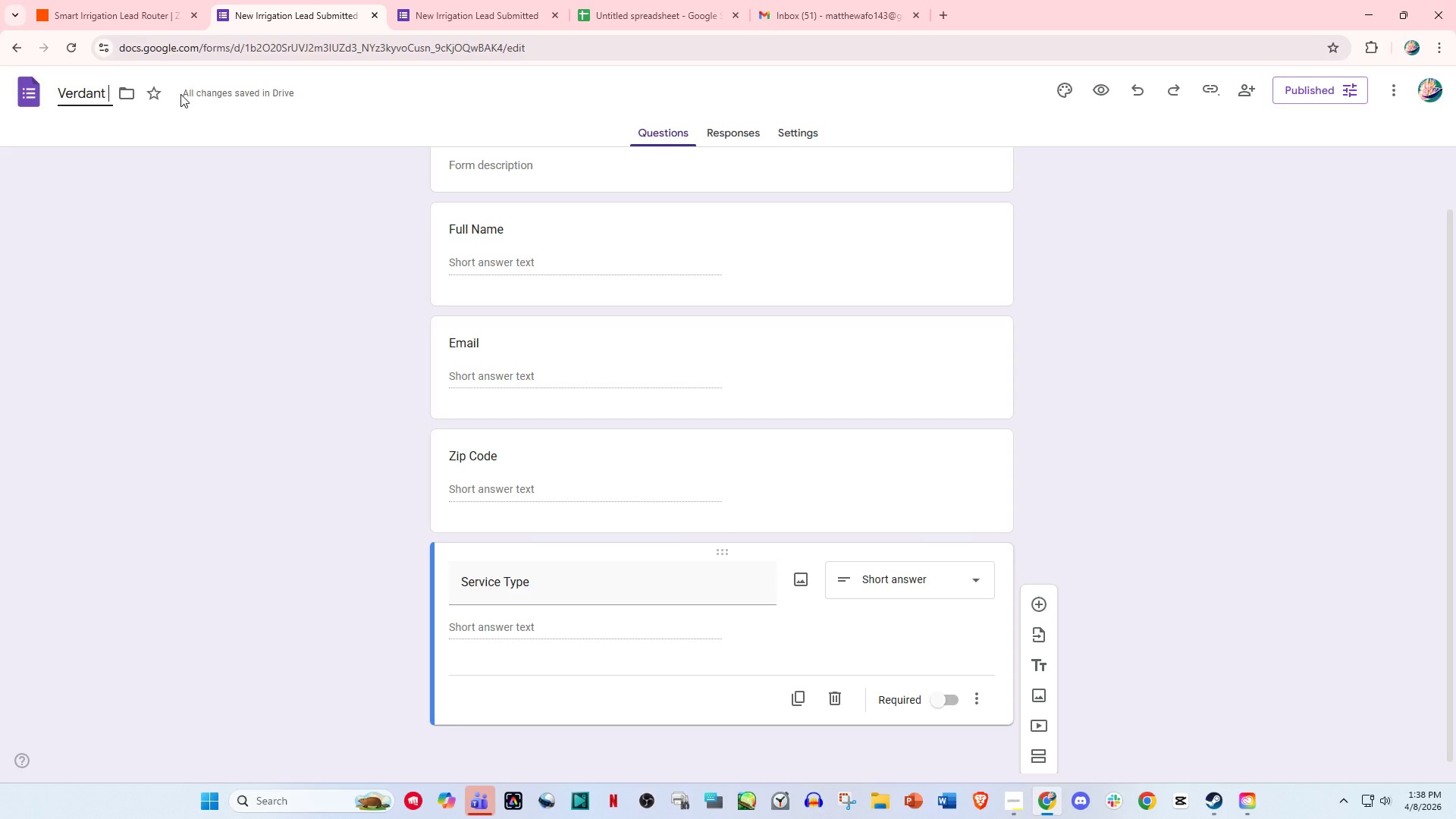 
type(Flow LEad )
key(Backspace)
key(Backspace)
key(Backspace)
key(Backspace)
type(ead Fom)
key(Backspace)
type(rm)
 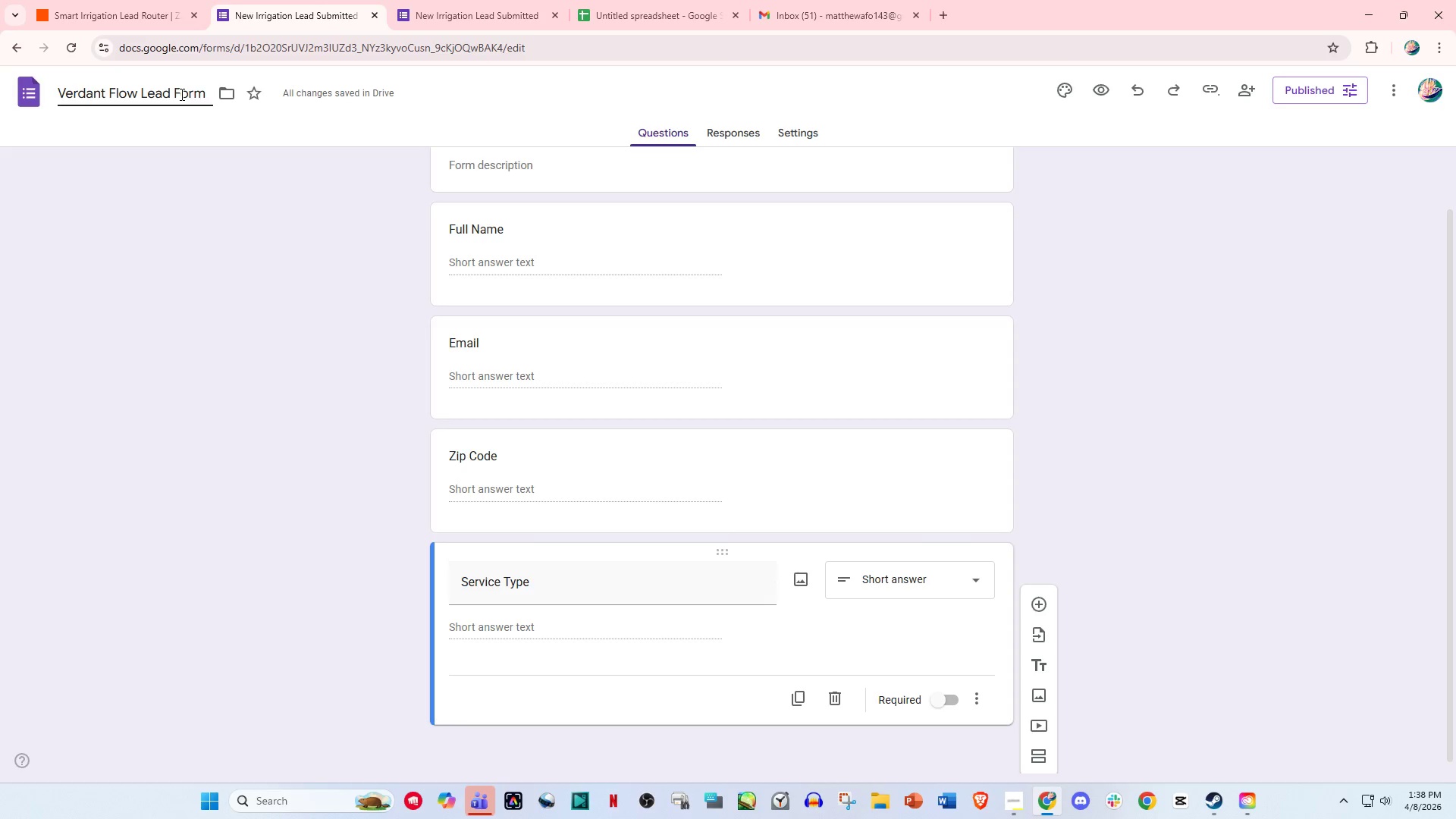 
left_click([252, 276])
 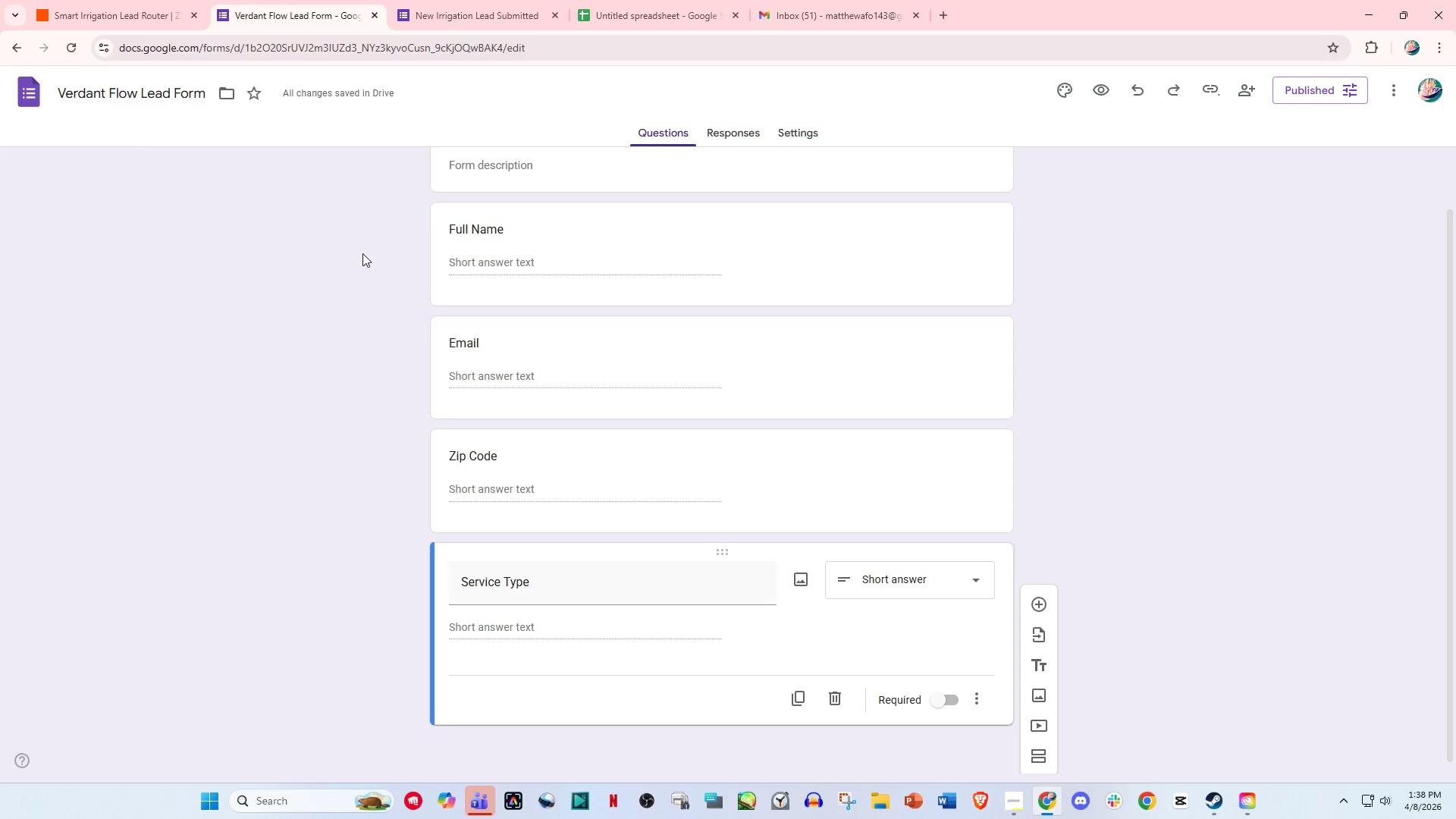 
scroll: coordinate [568, 302], scroll_direction: up, amount: 2.0
 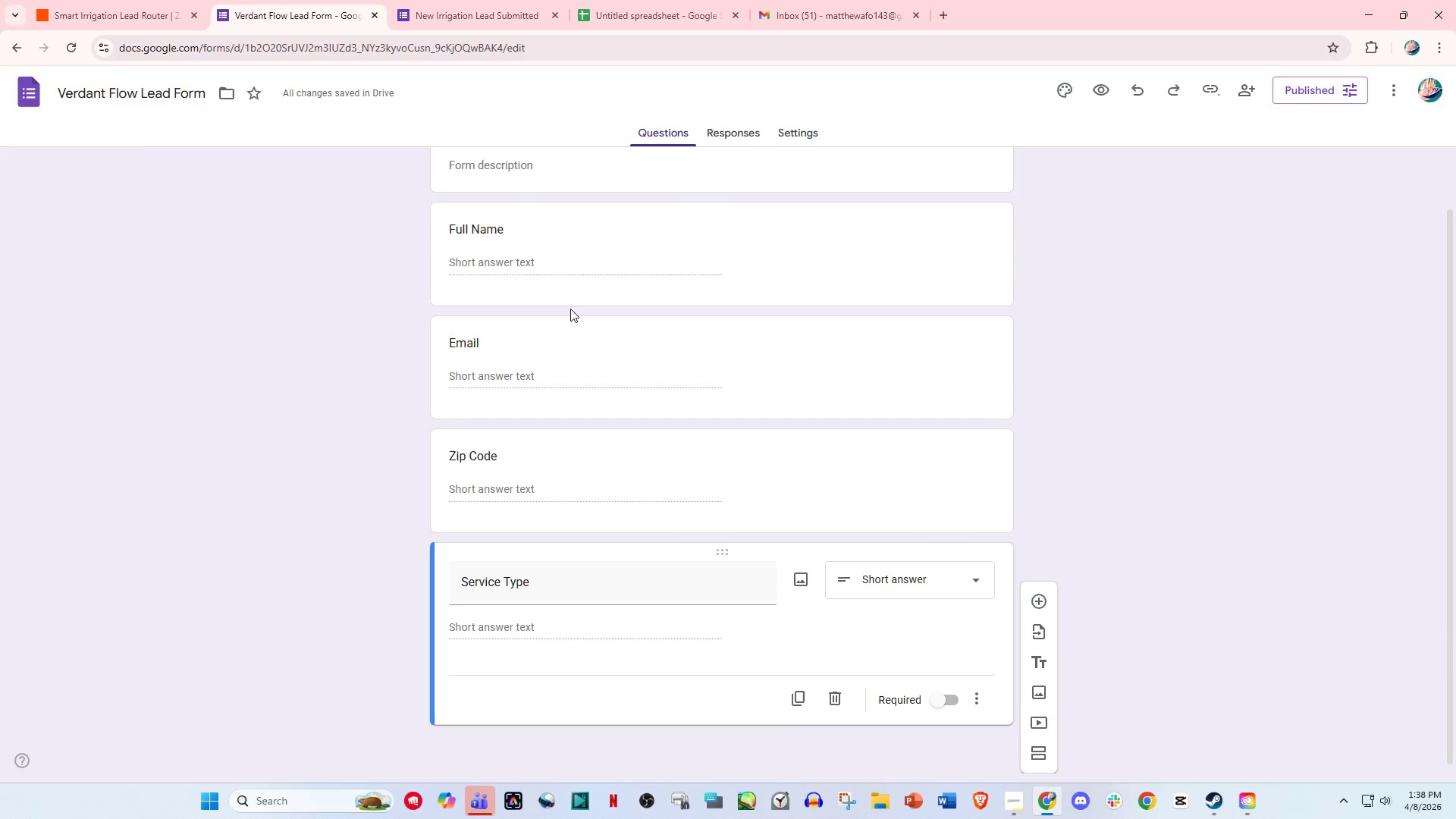 
scroll: coordinate [570, 311], scroll_direction: down, amount: 2.0
 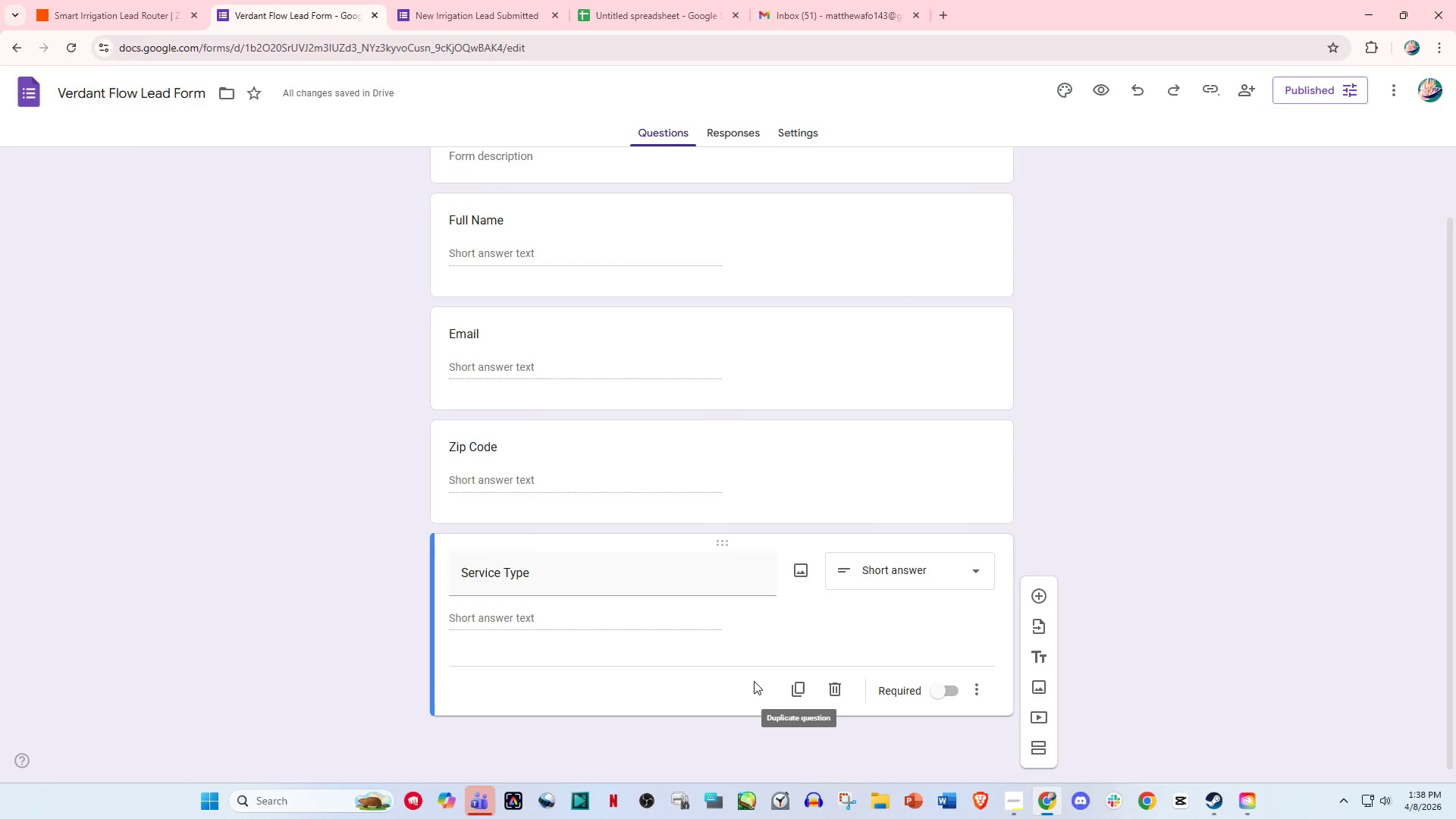 
left_click([701, 686])
 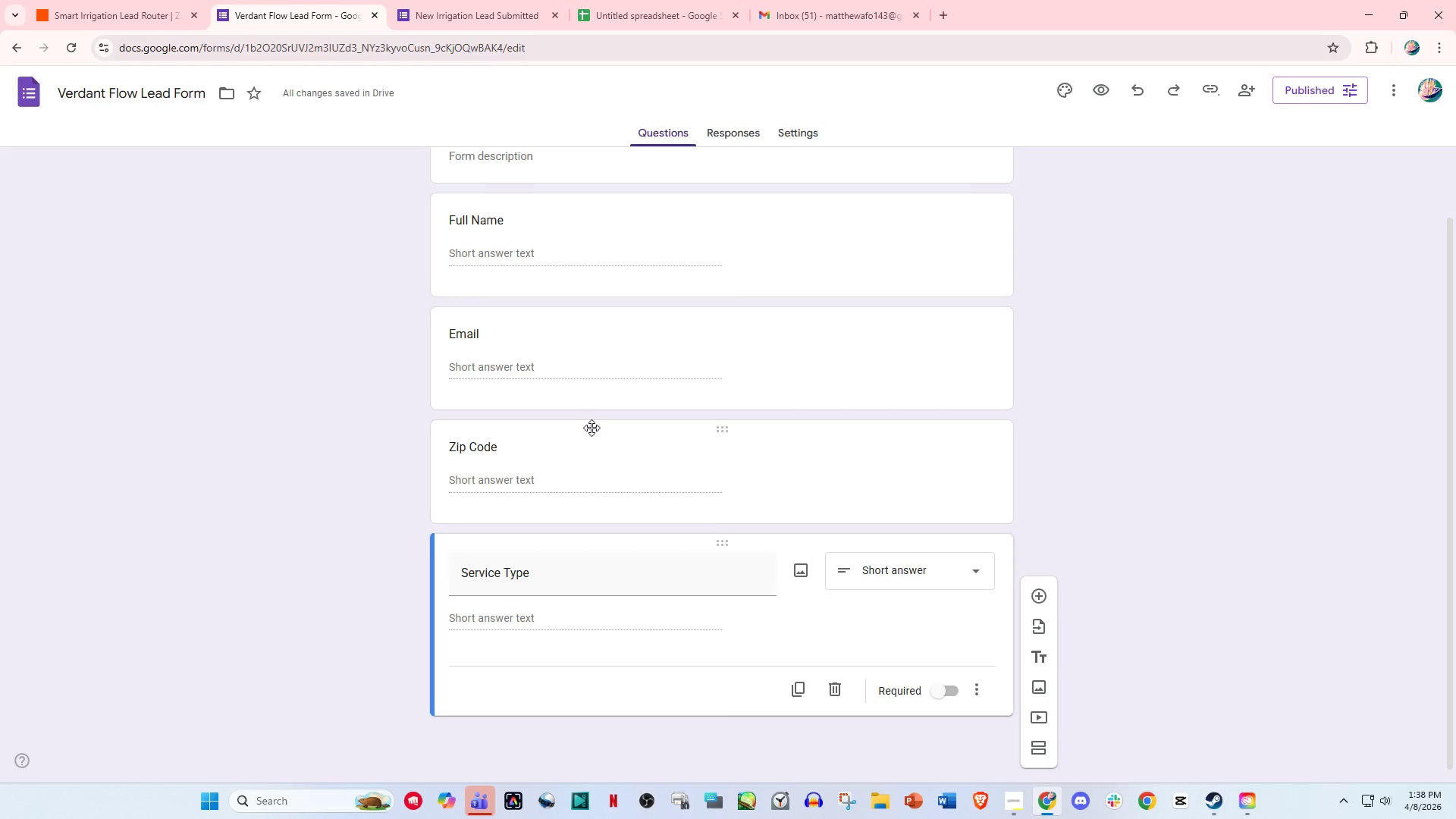 
left_click([488, 0])
 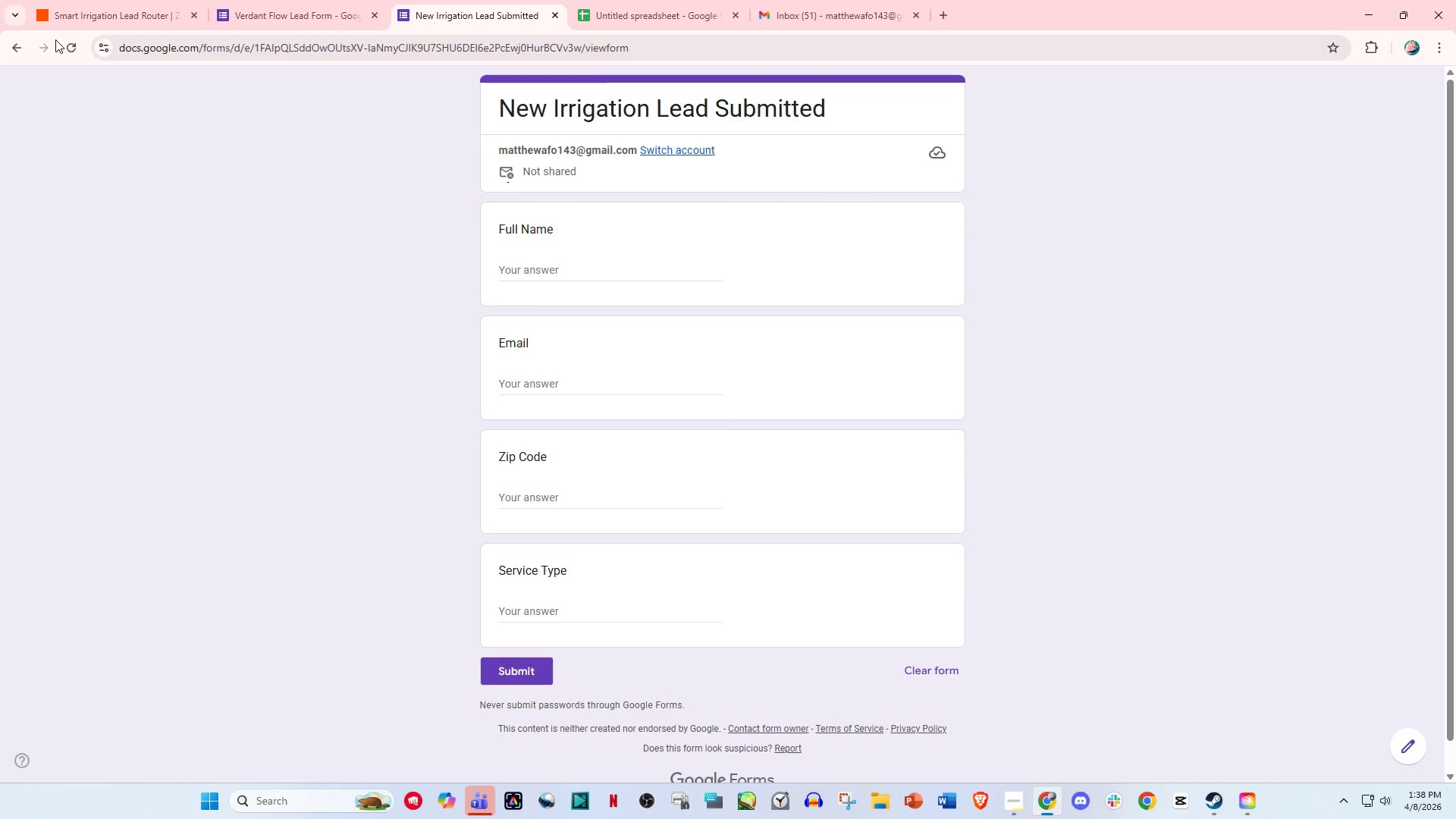 
scroll: coordinate [576, 407], scroll_direction: up, amount: 2.0
 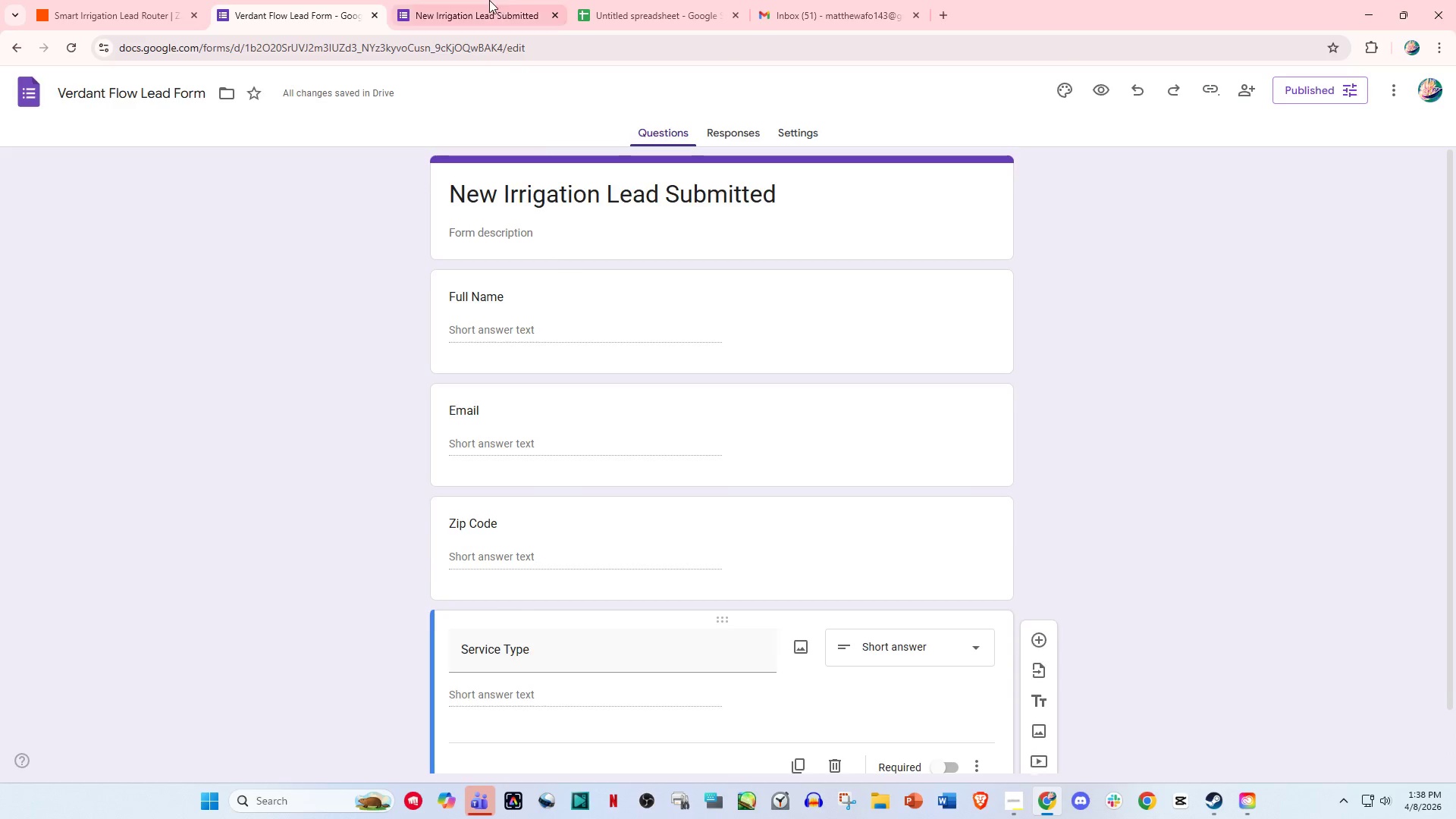 
left_click([70, 51])
 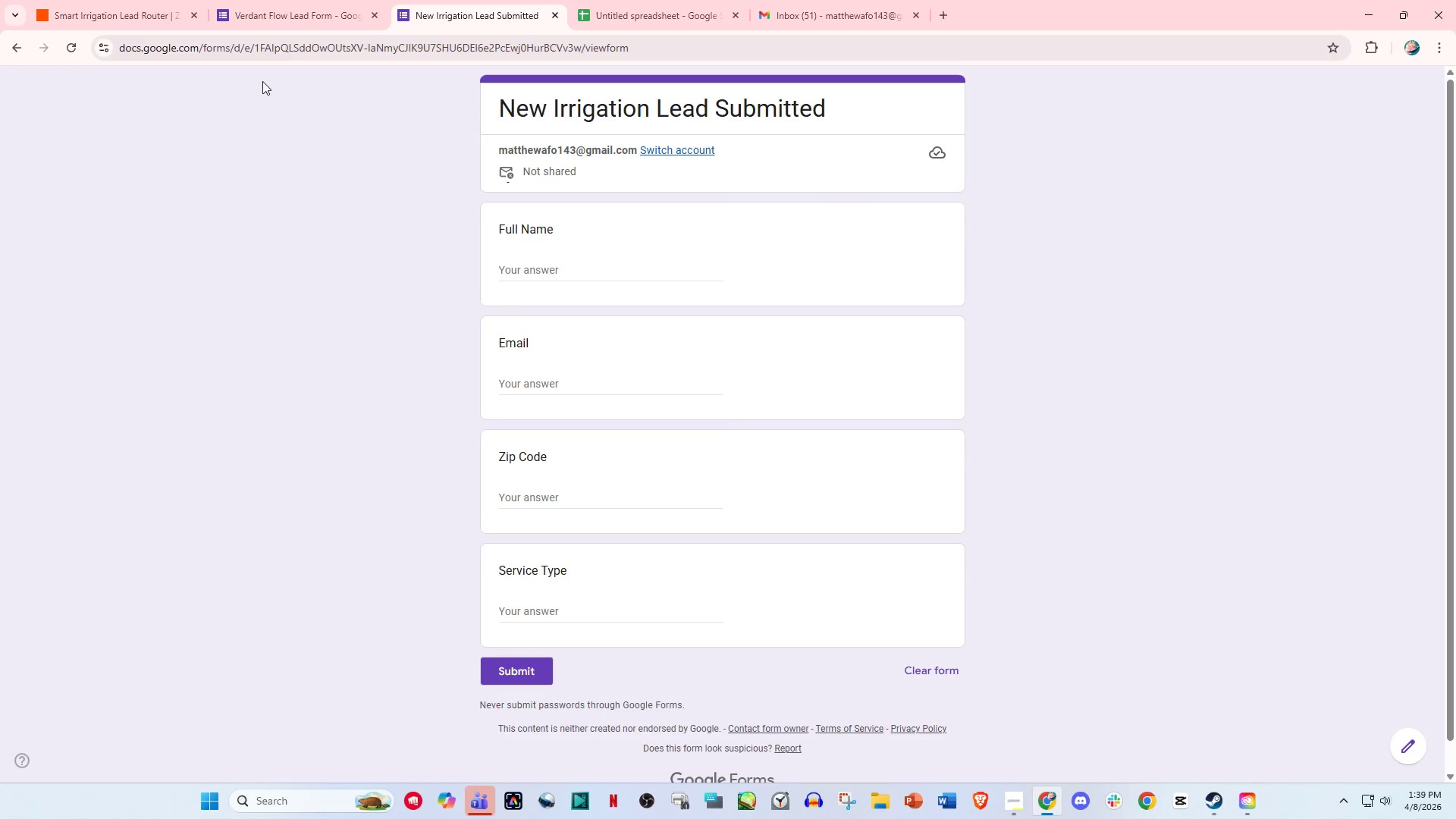 
scroll: coordinate [559, 222], scroll_direction: up, amount: 1.0
 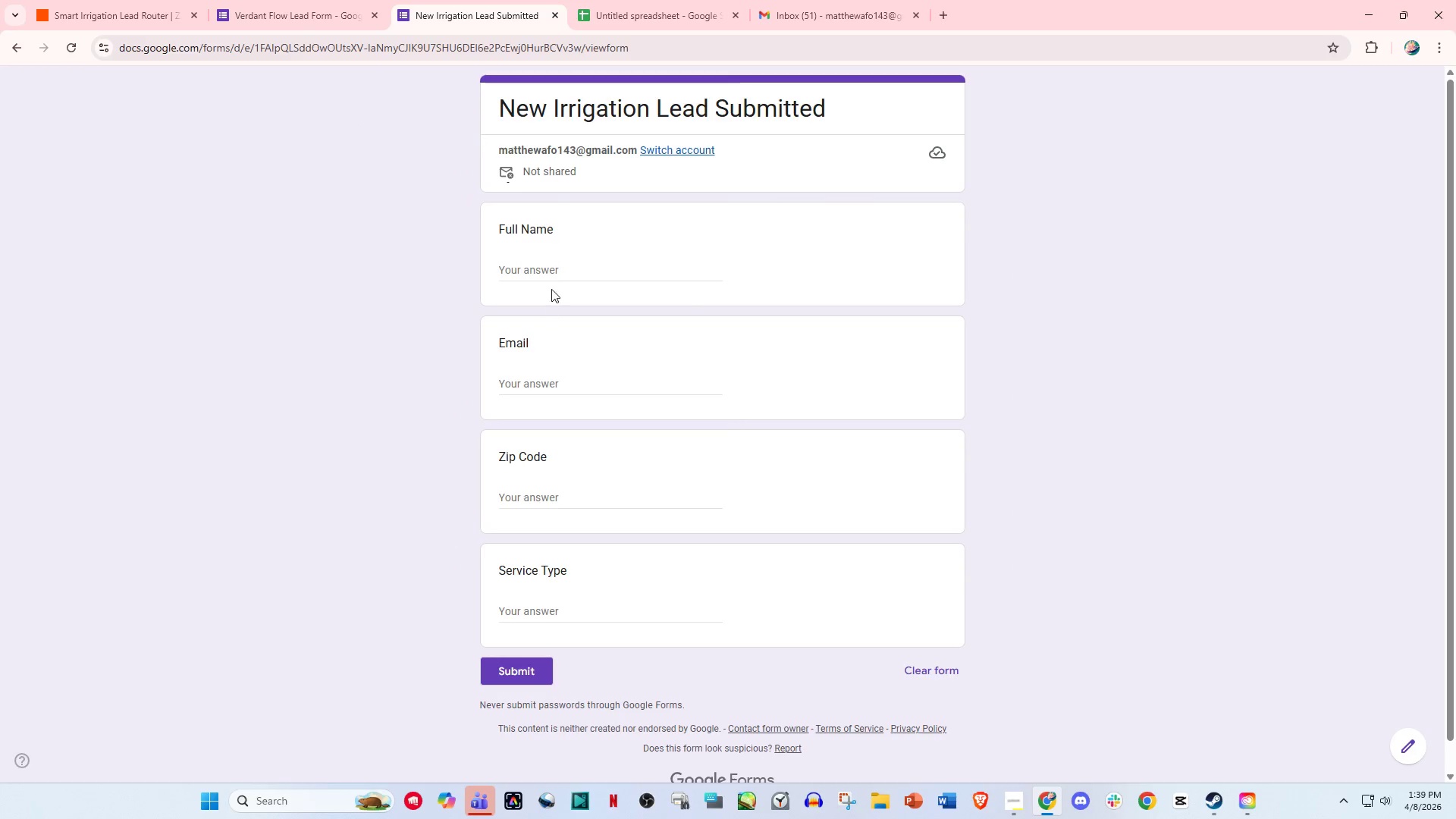 
double_click([554, 266])
 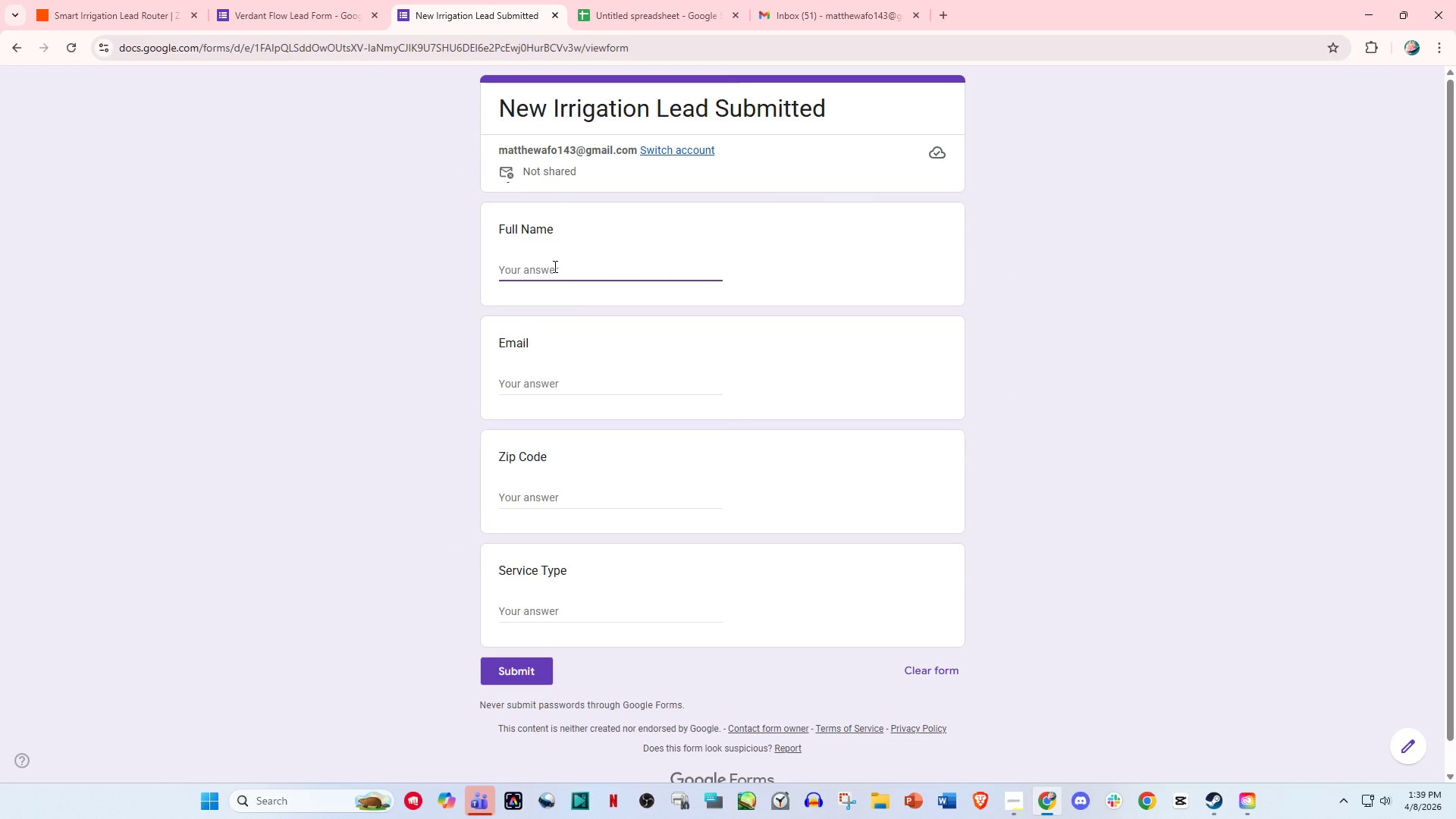 
type(Juan Dela X)
key(Backspace)
type(Cruz)
 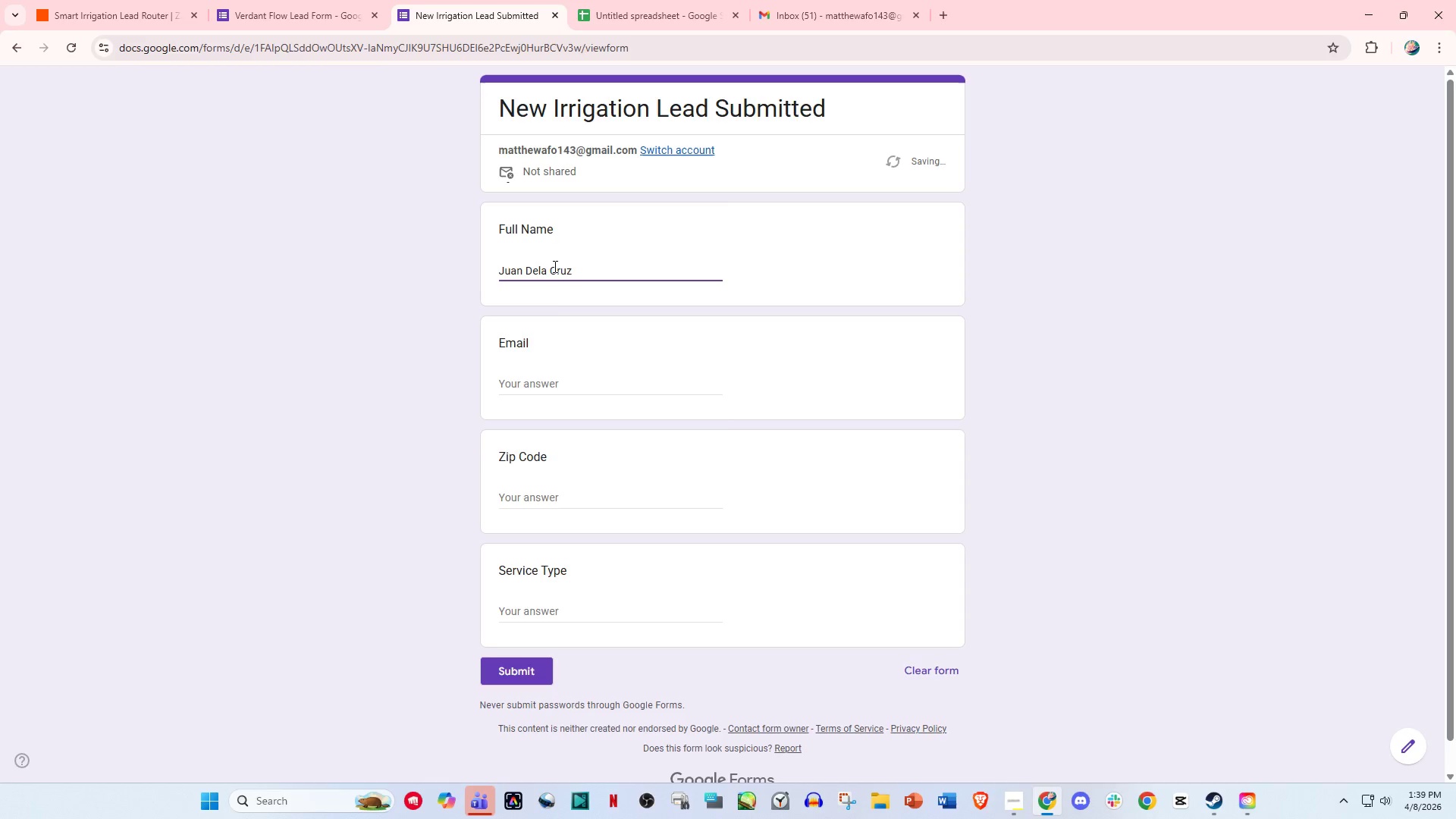 
double_click([555, 386])
 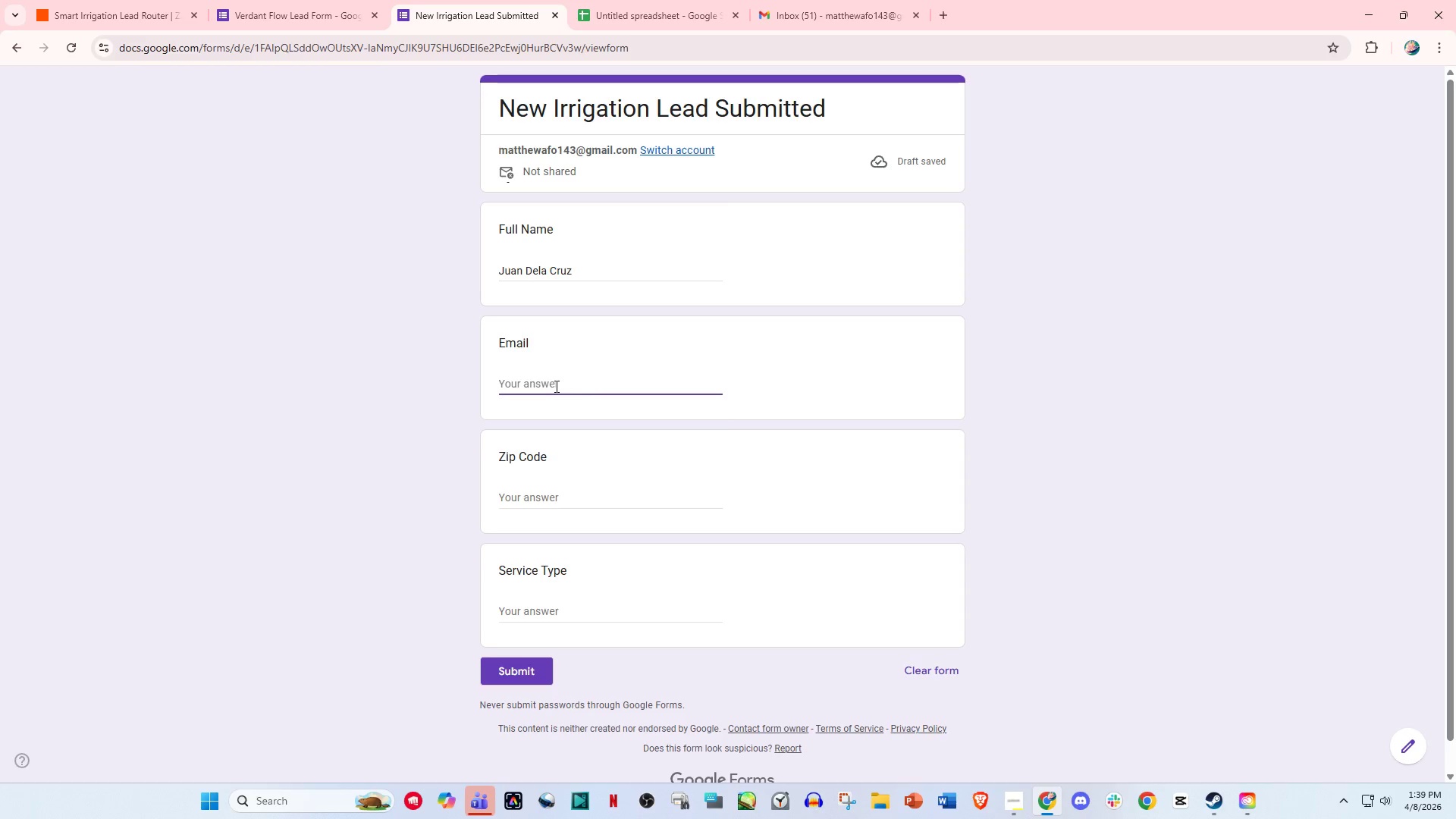 
type(juan.delar)
key(Backspace)
type(cruz@gmail.com)
 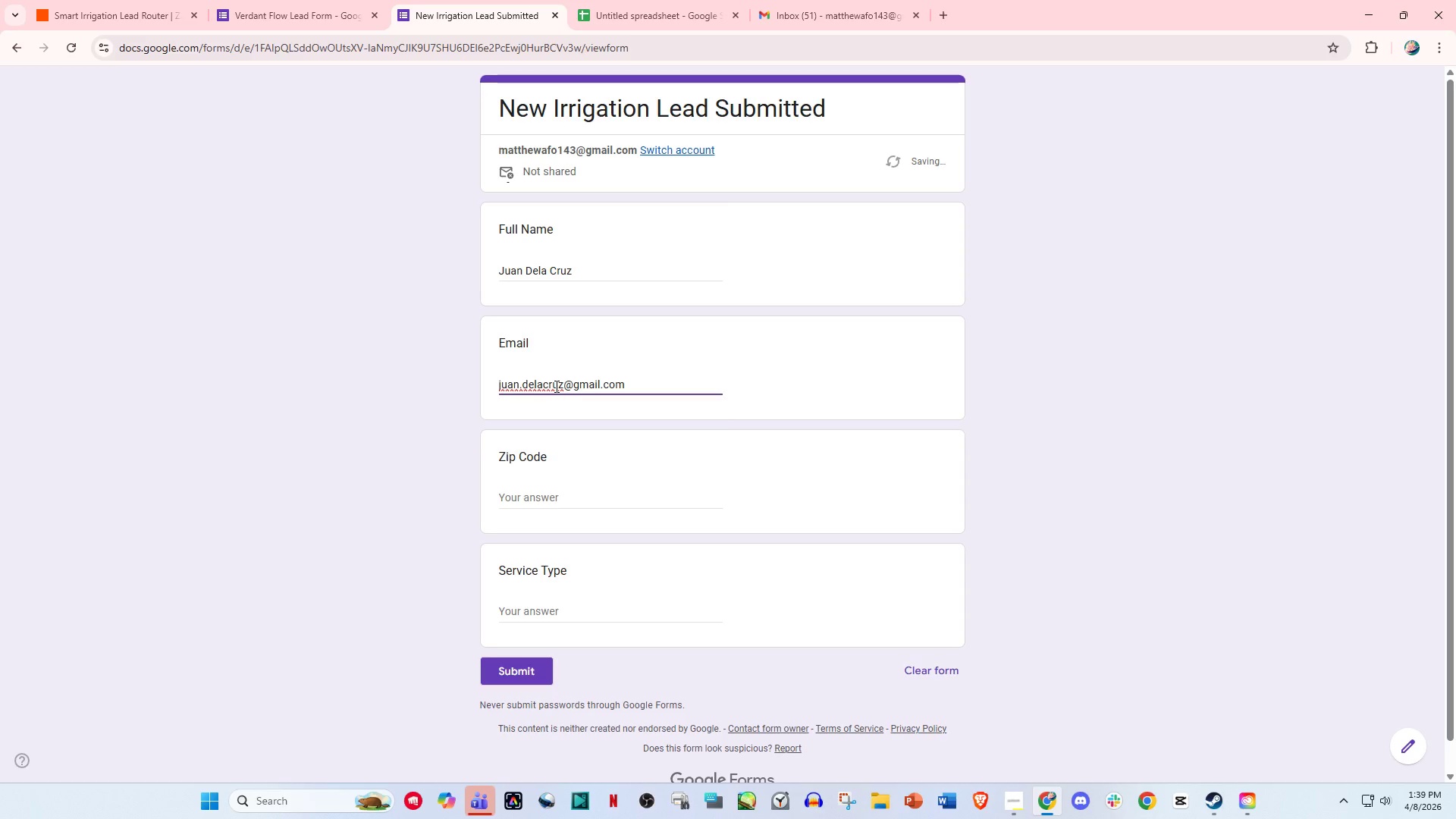 